 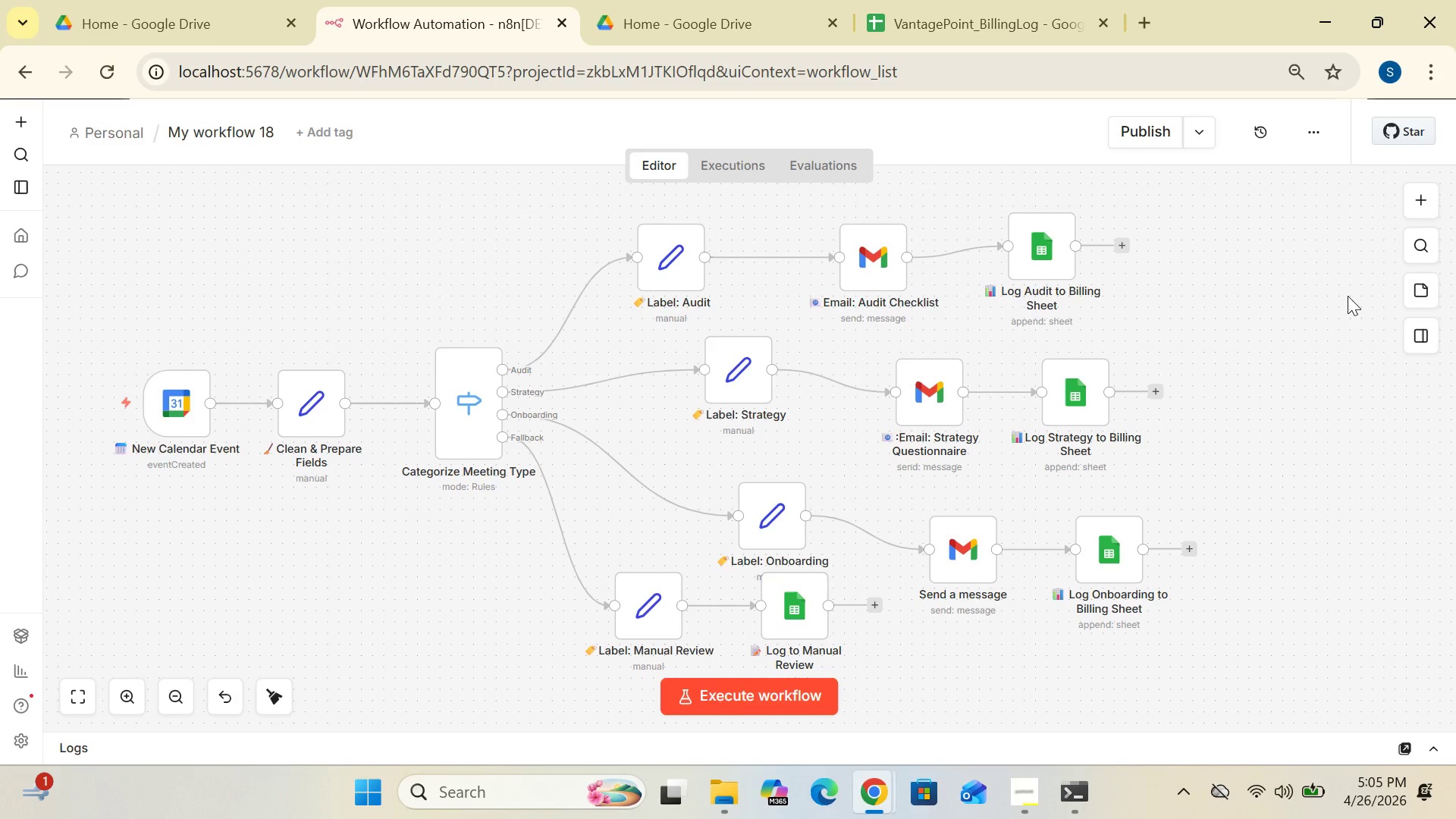 
left_click([1420, 196])
 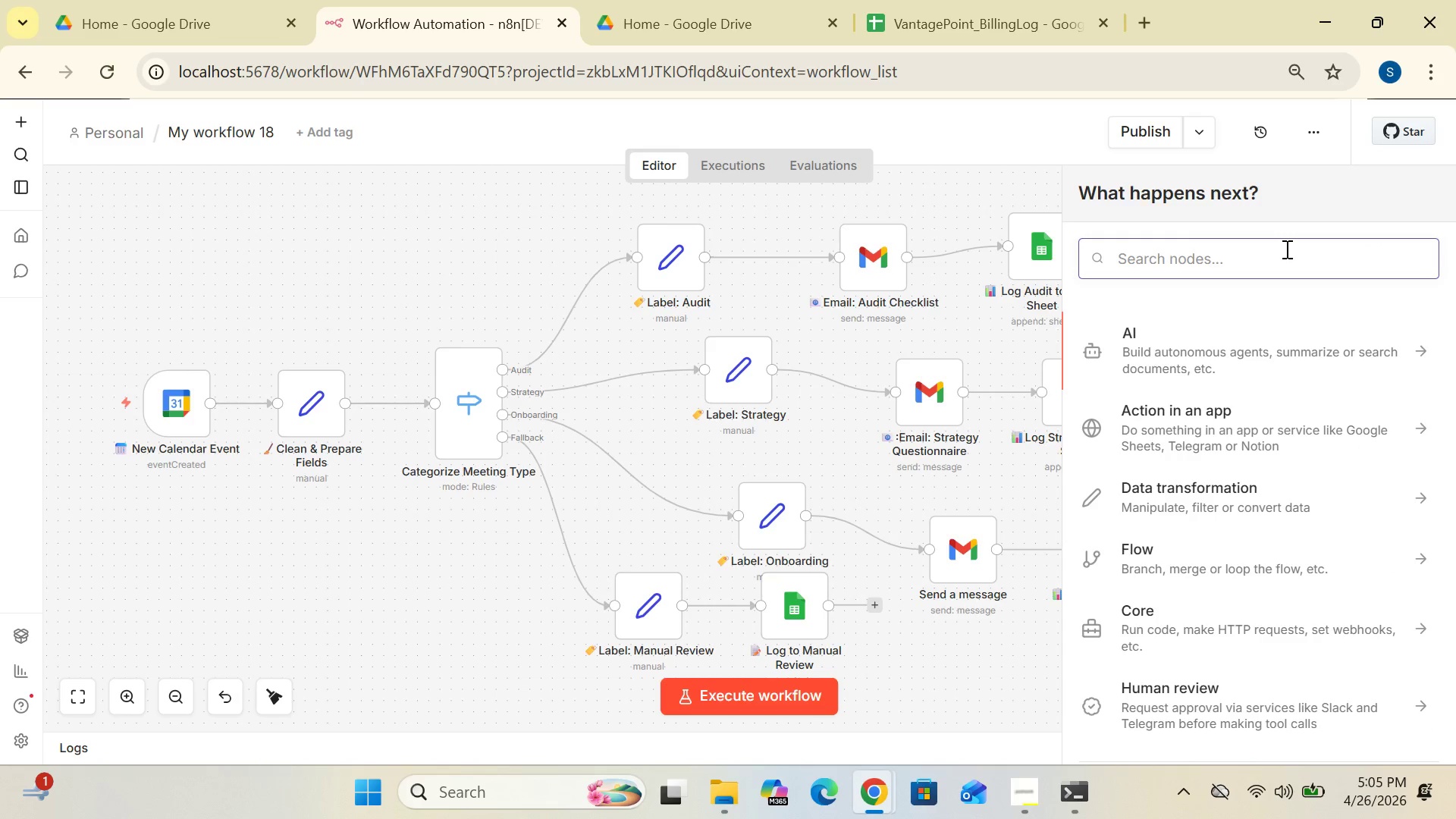 
type(error Tri)
 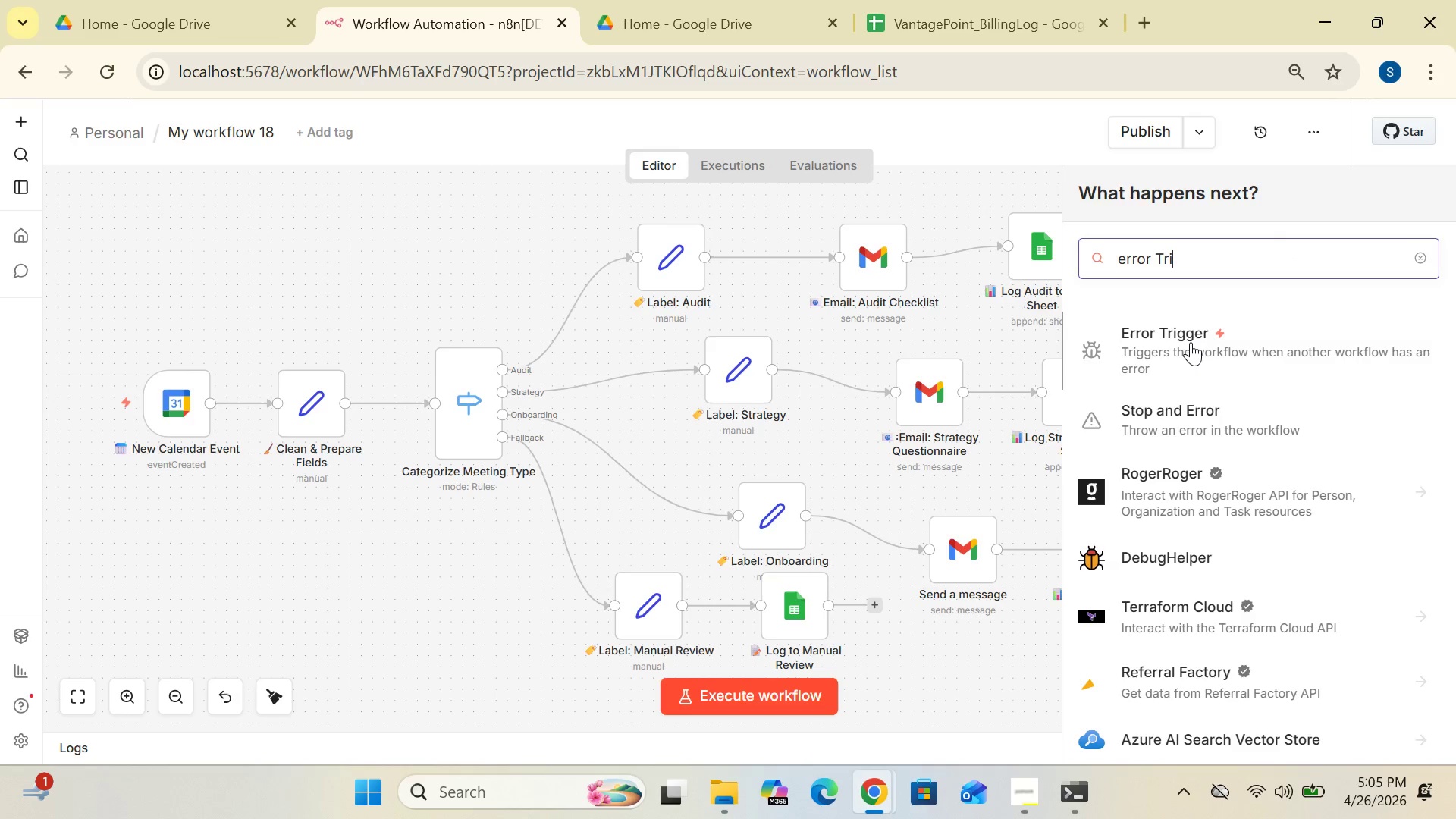 
wait(8.16)
 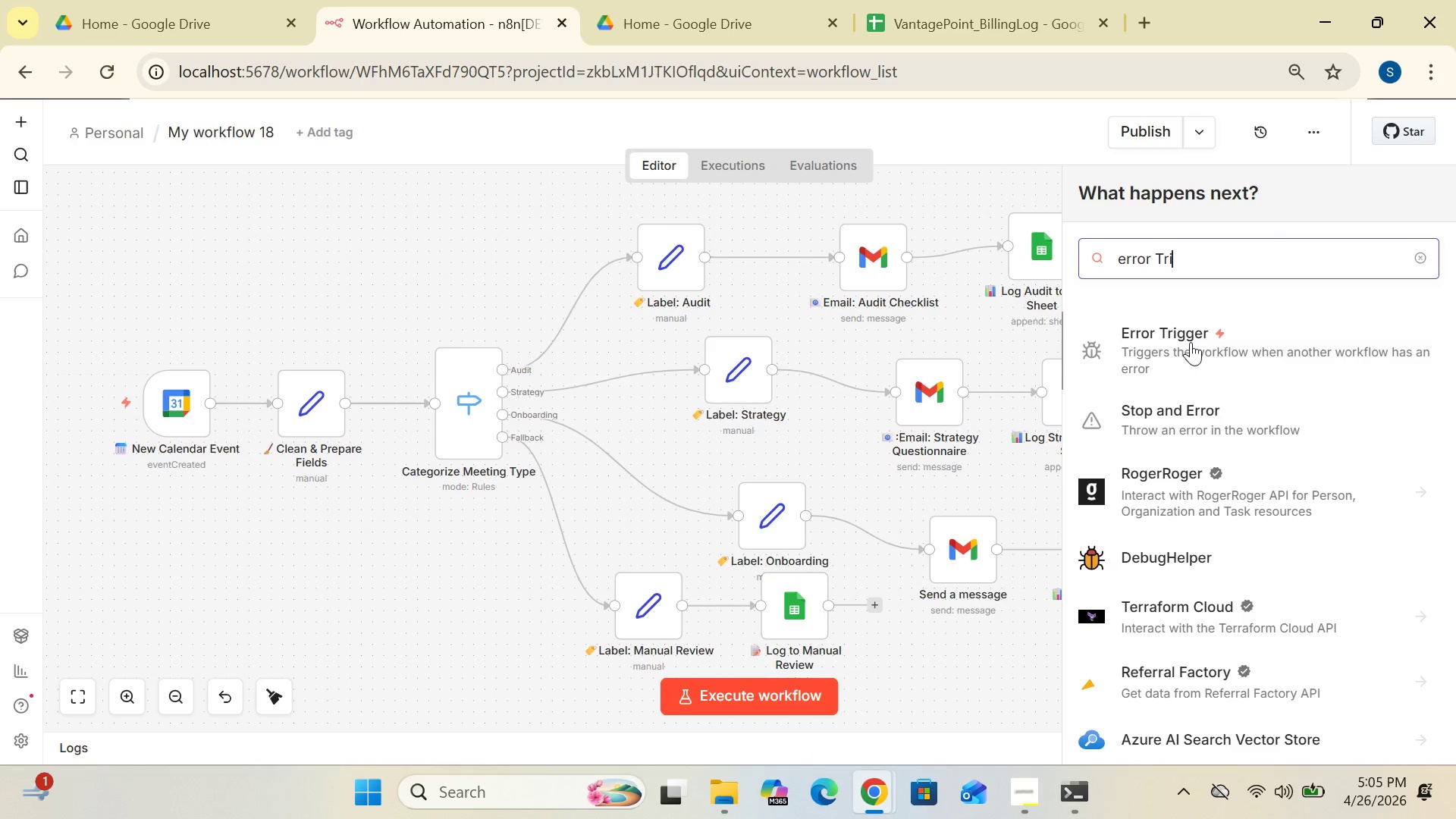 
left_click([1191, 342])
 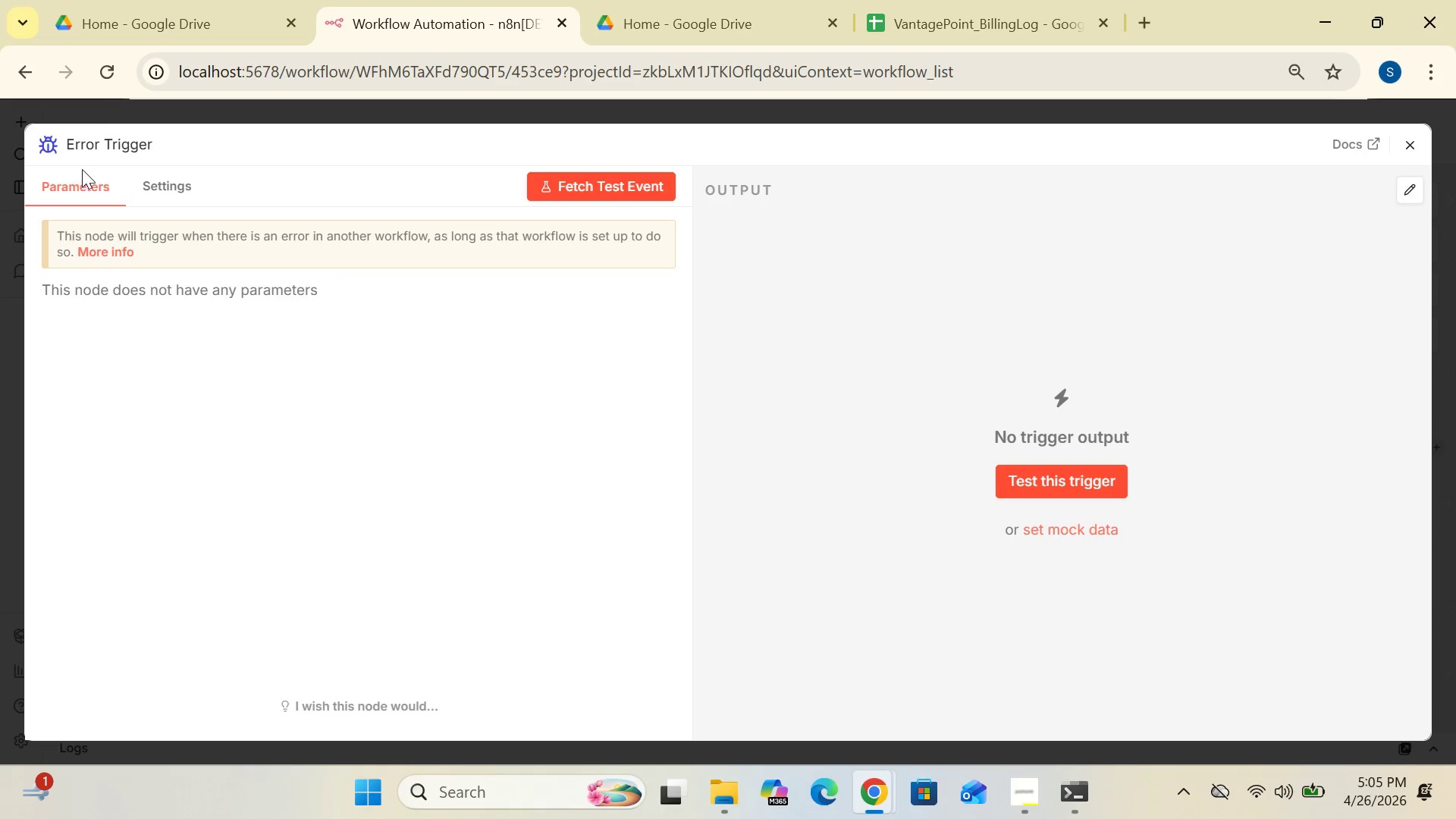 
left_click([112, 140])
 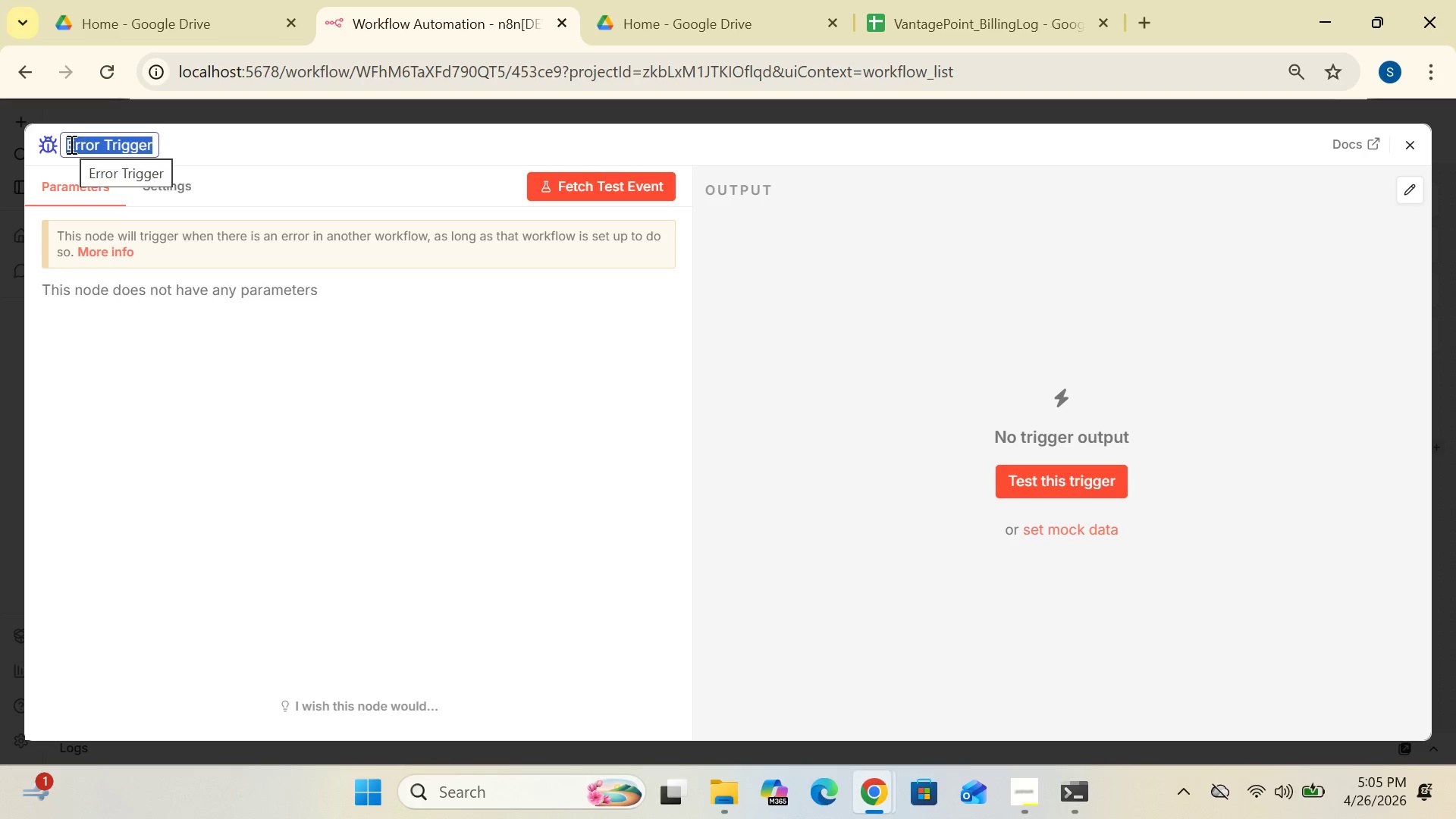 
left_click([70, 146])
 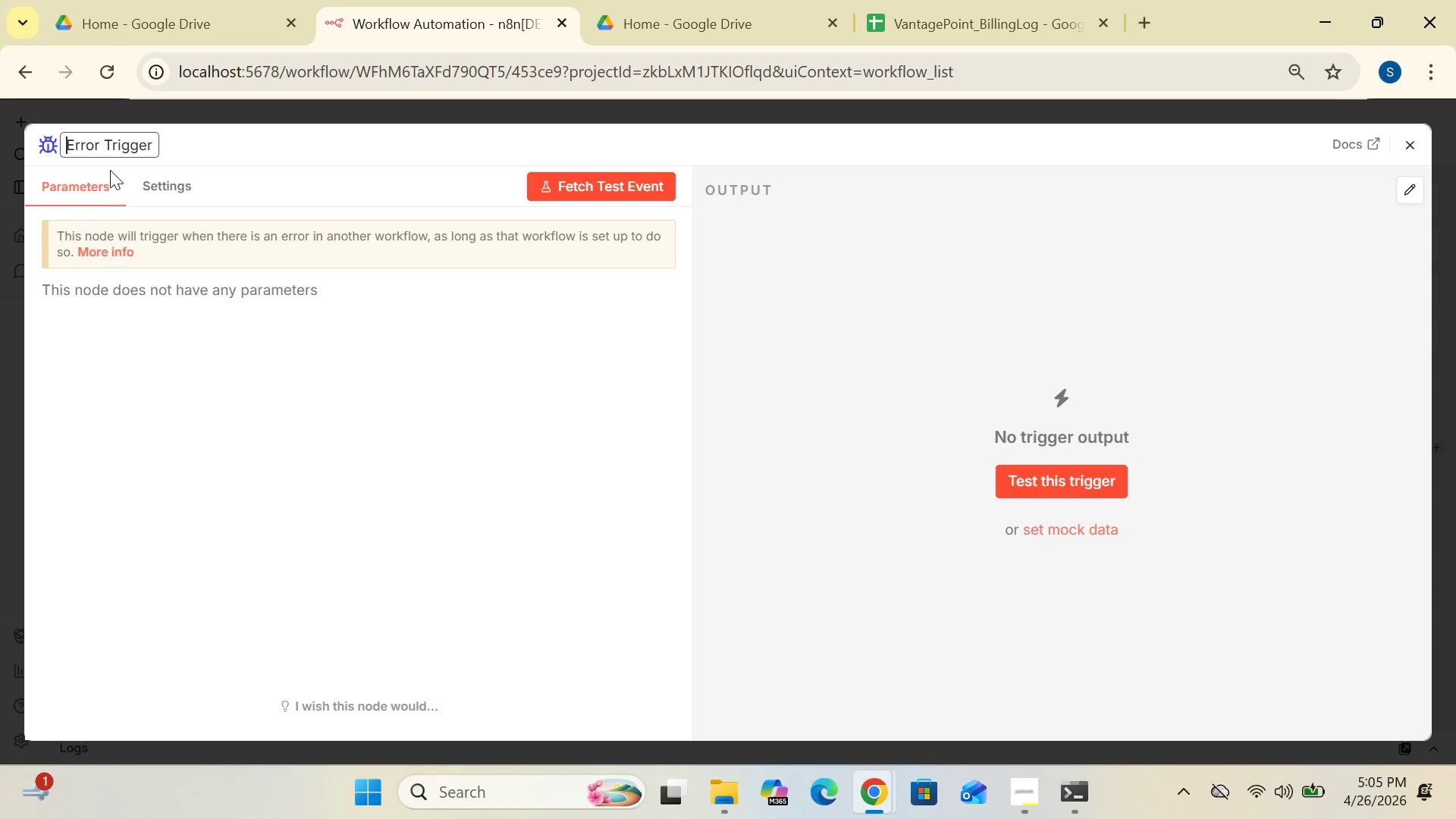 
key(Meta+Period)
 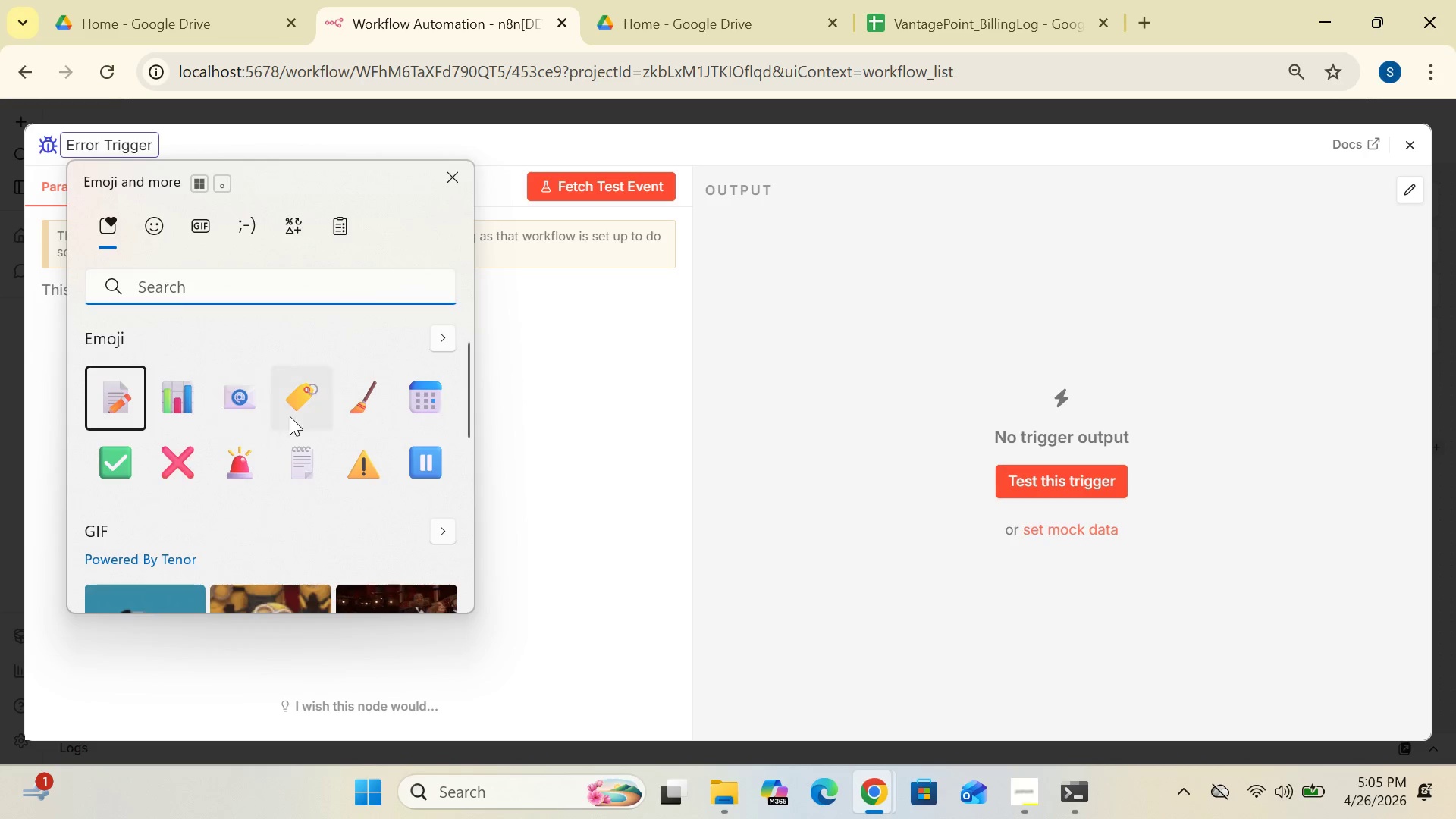 
left_click([351, 471])
 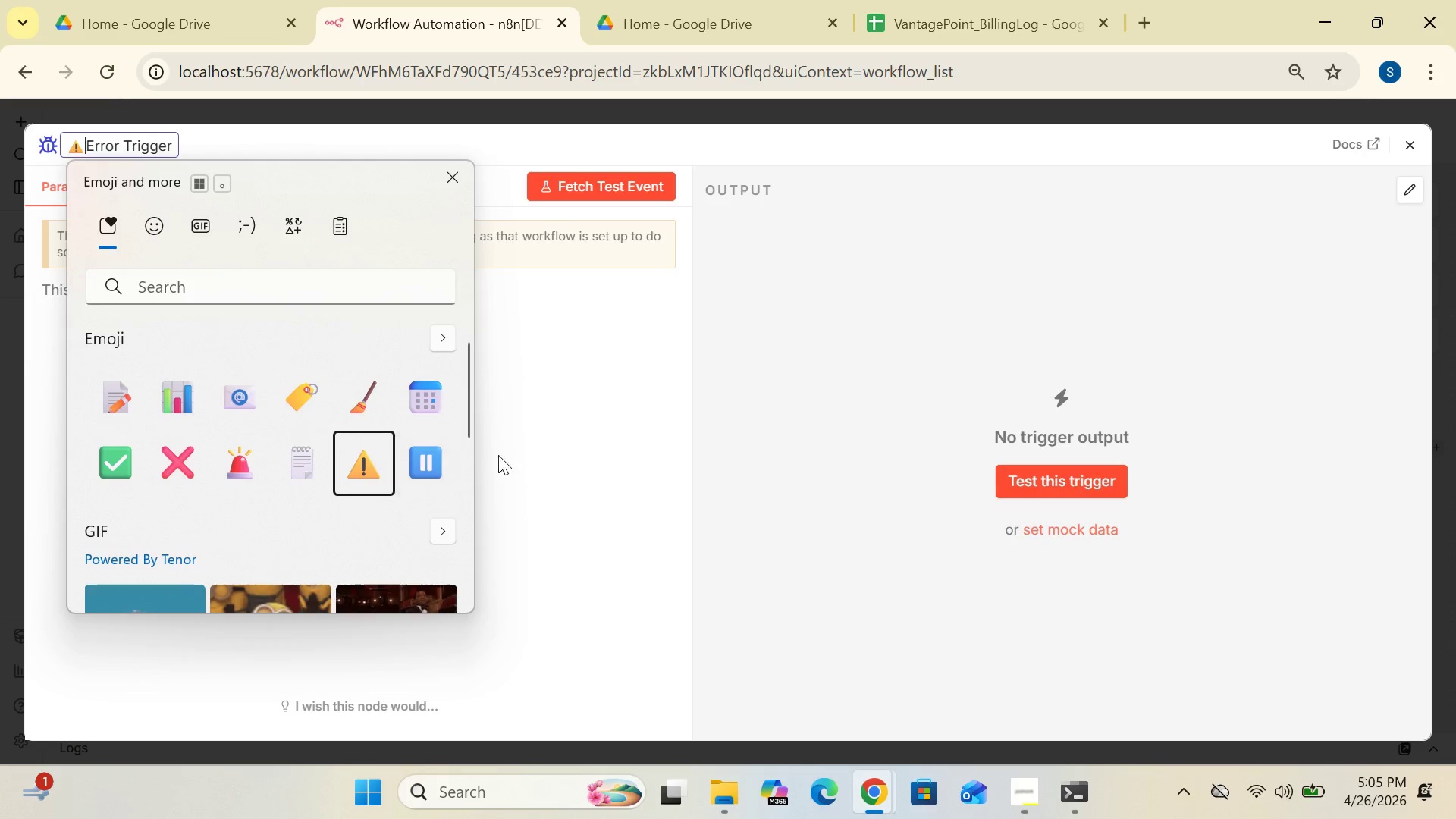 
left_click([556, 464])
 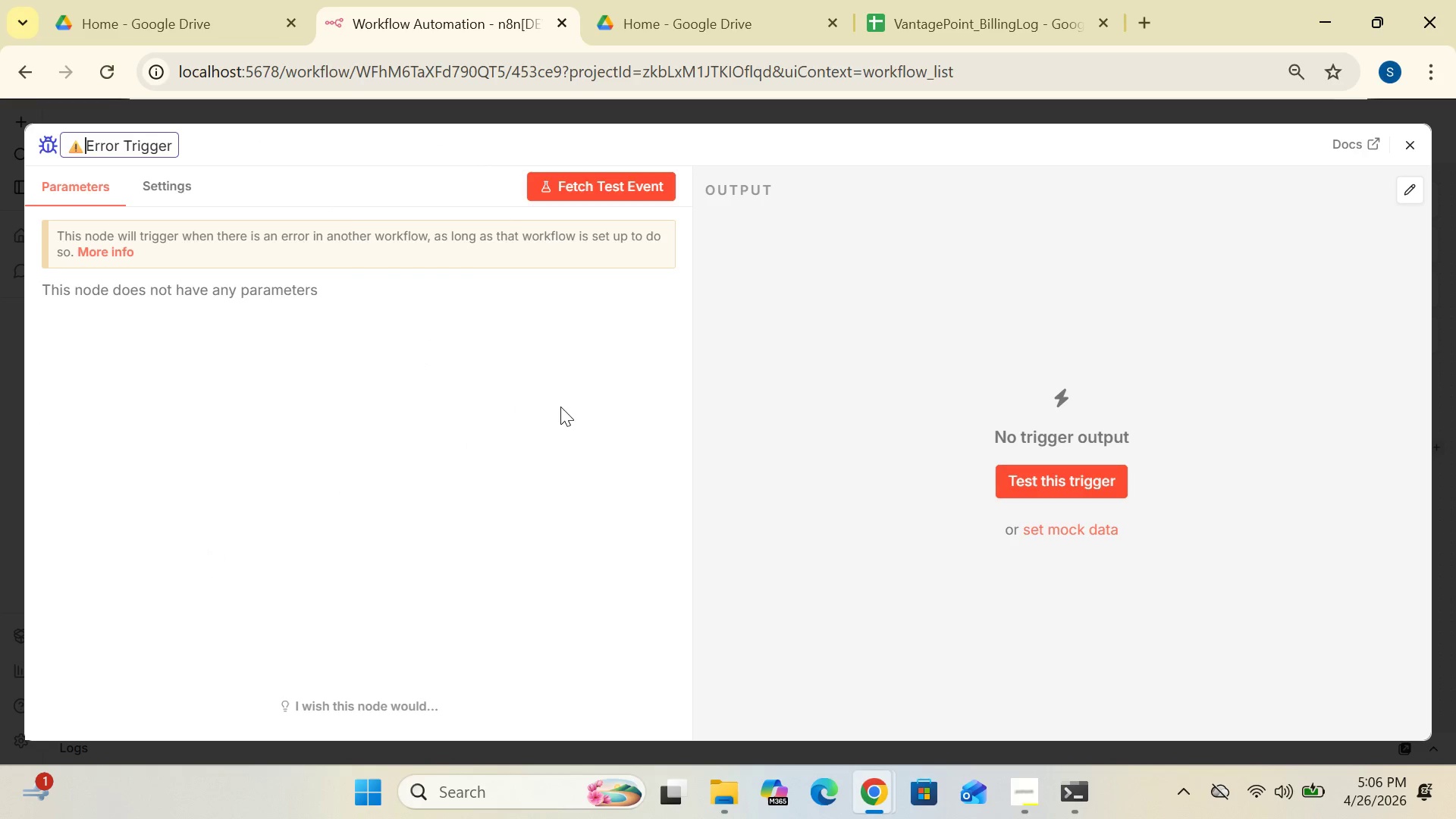 
key(Space)
 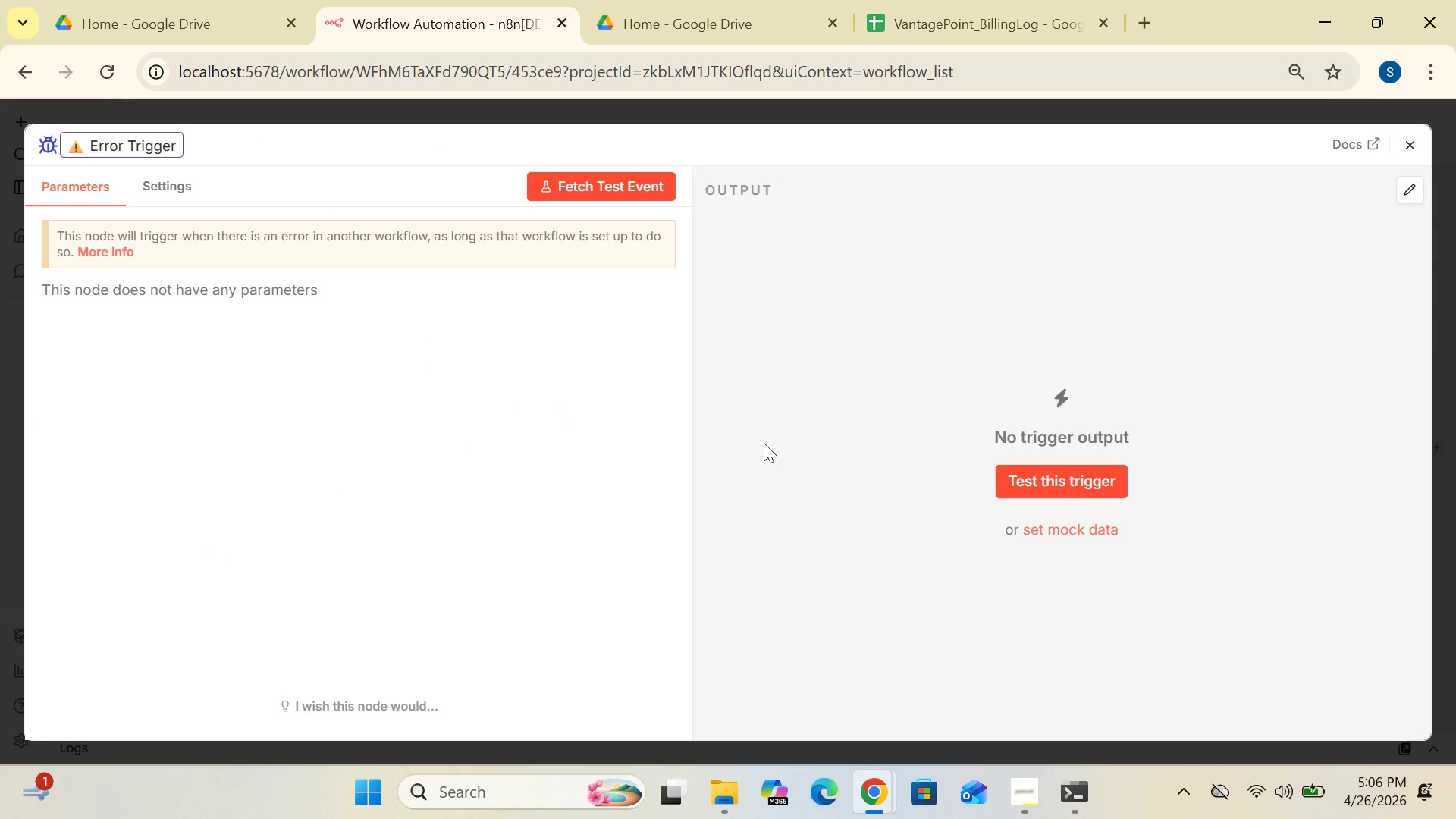 
left_click([761, 429])
 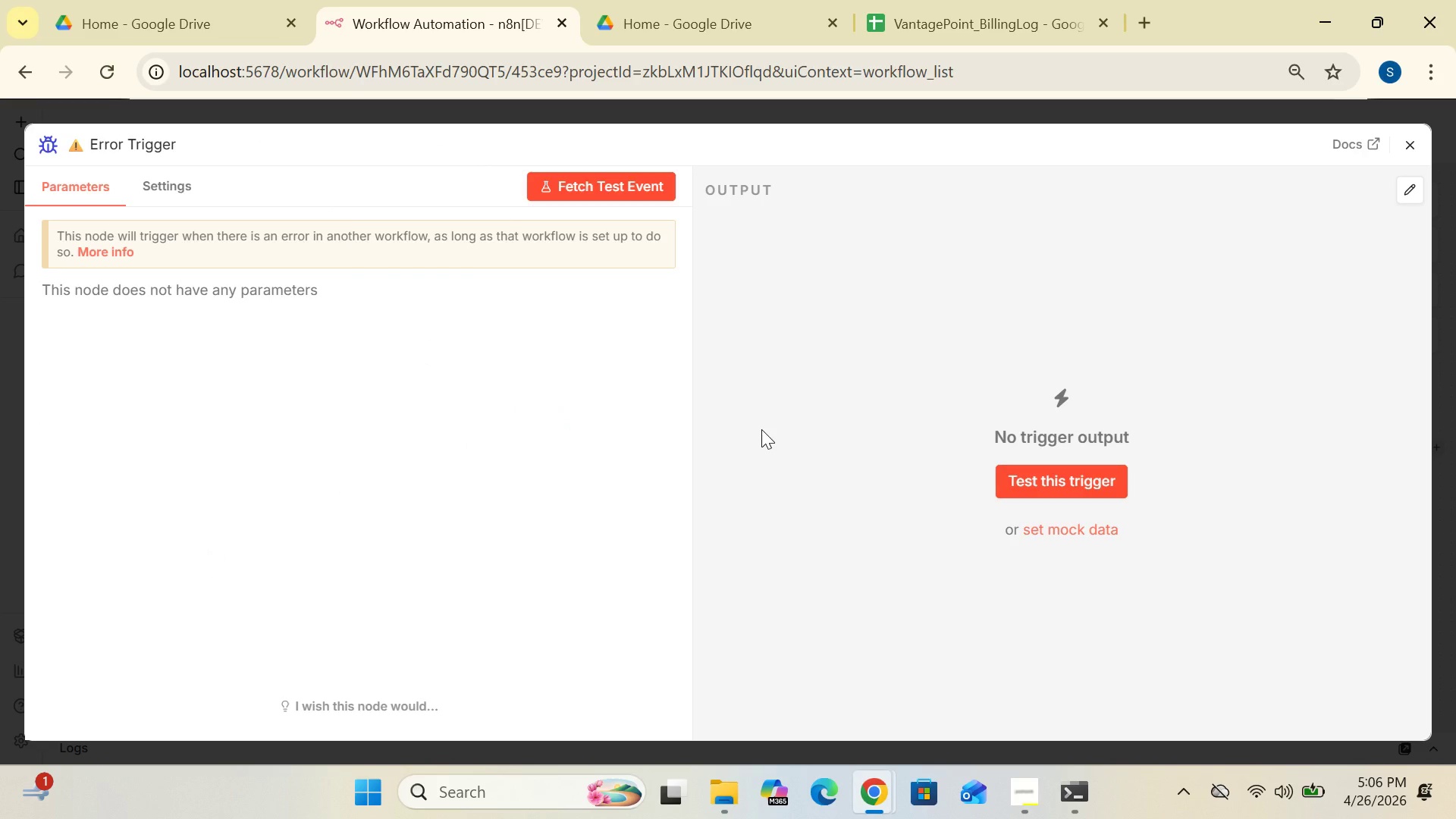 
wait(7.88)
 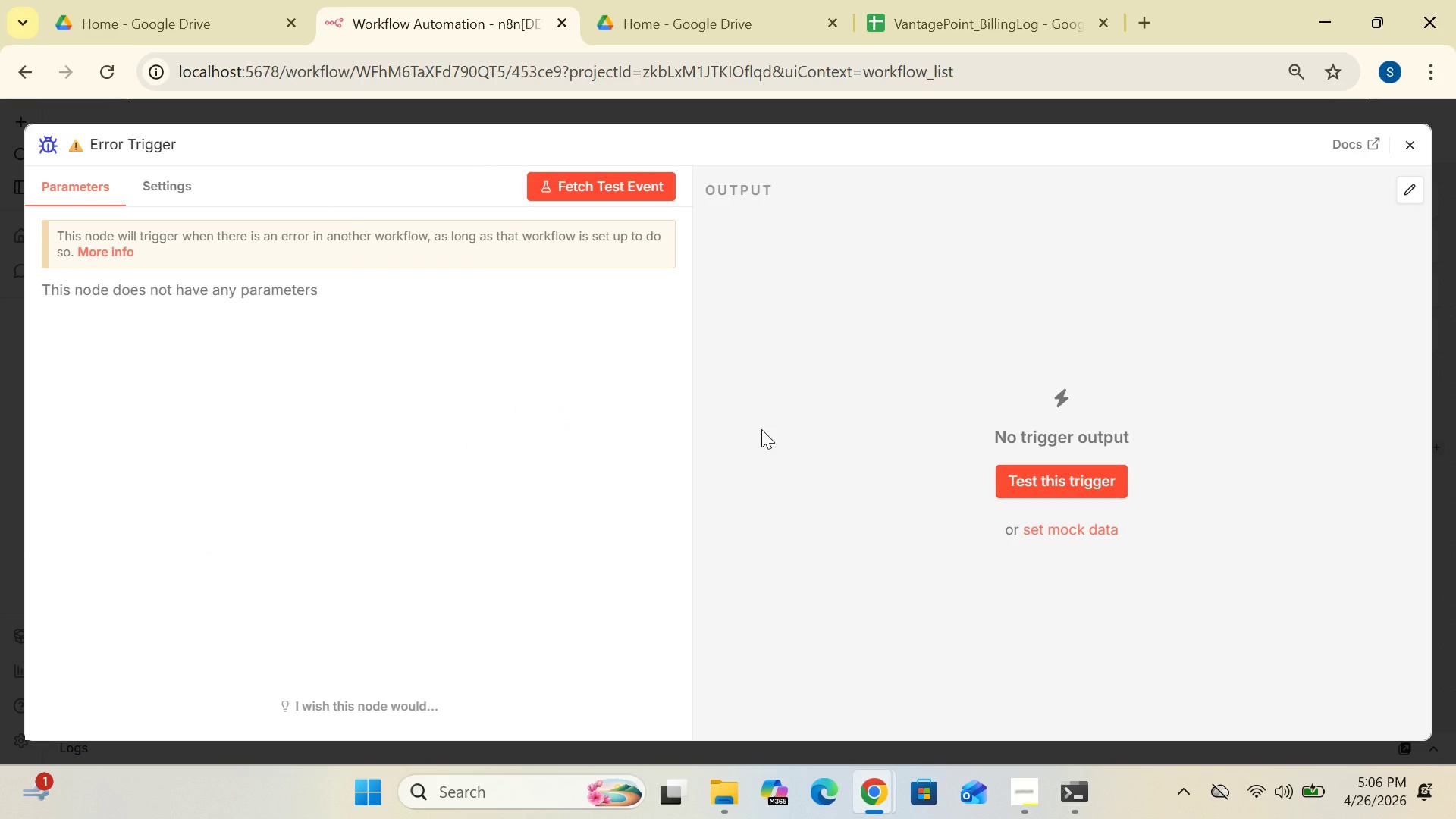 
left_click([1414, 137])
 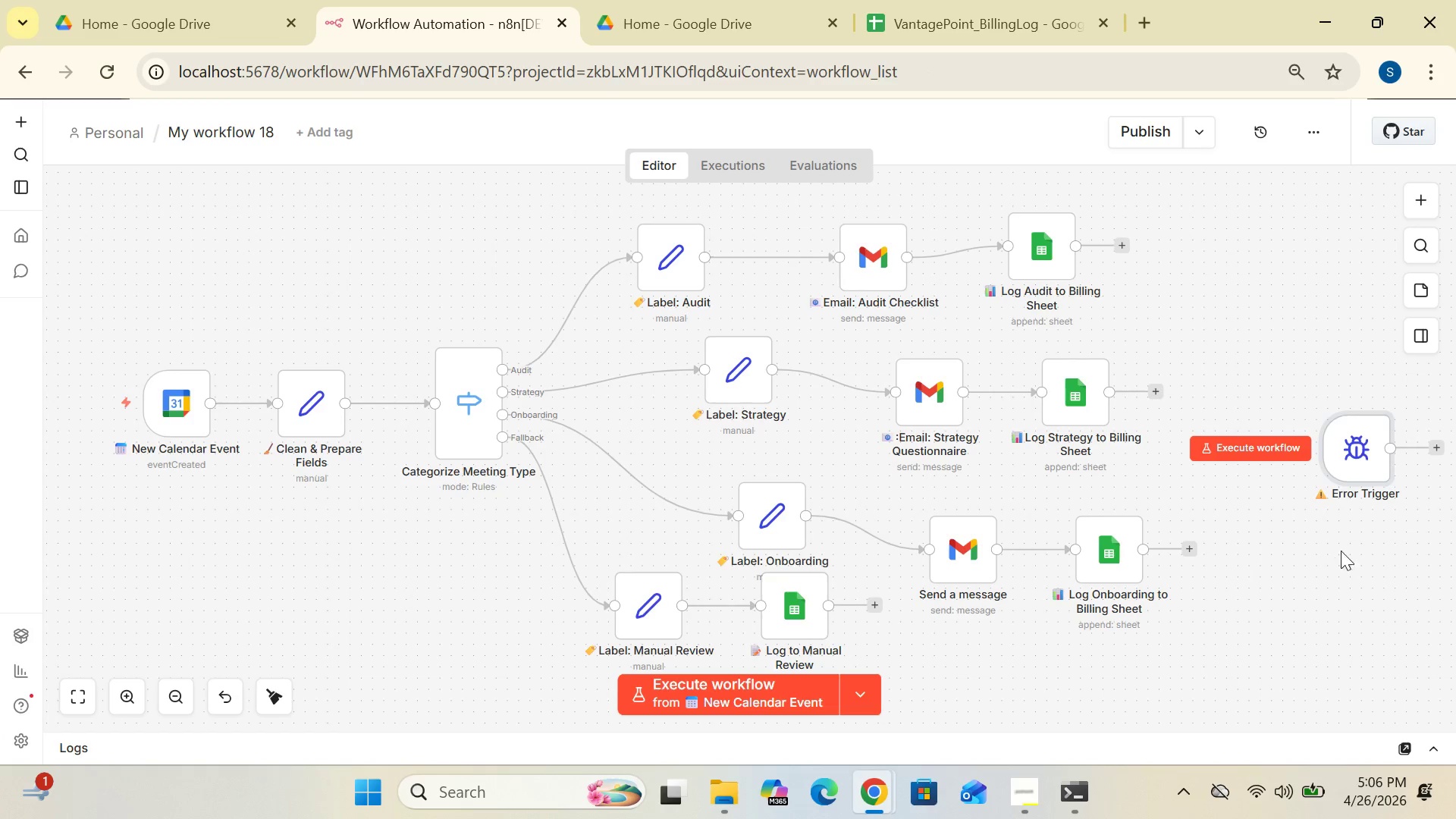 
left_click_drag(start_coordinate=[1373, 460], to_coordinate=[205, 583])
 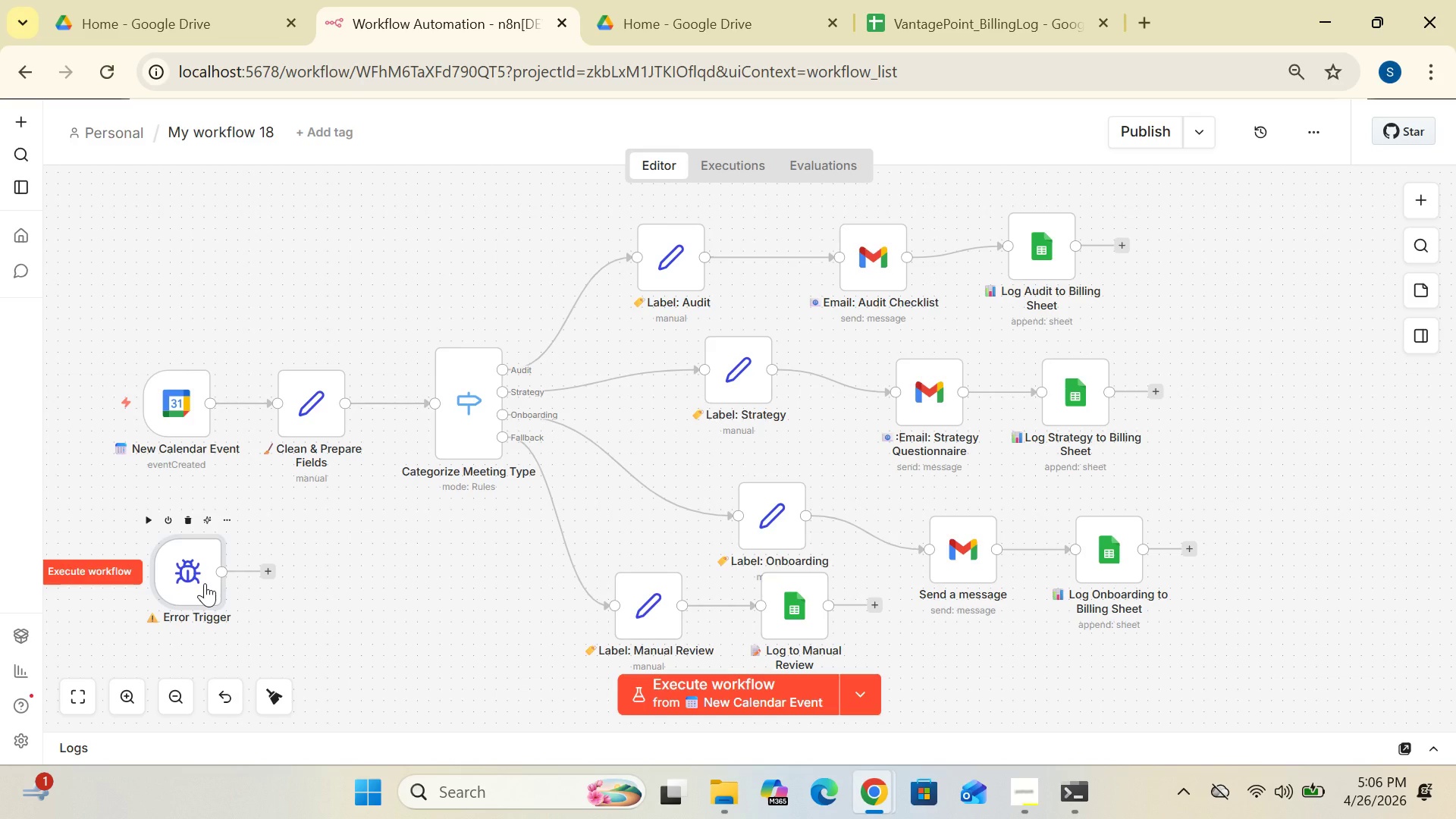 
wait(14.86)
 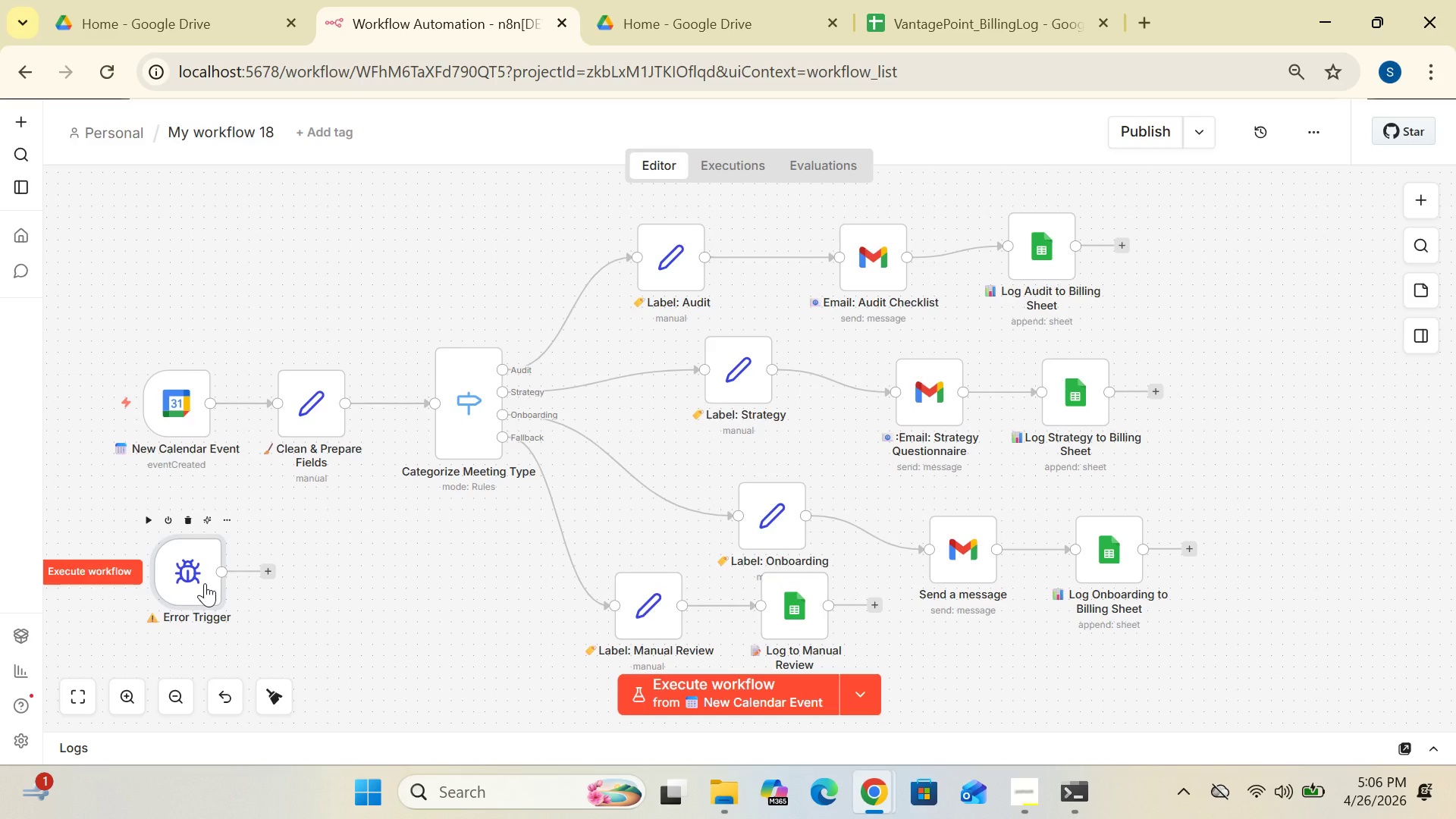 
left_click([262, 570])
 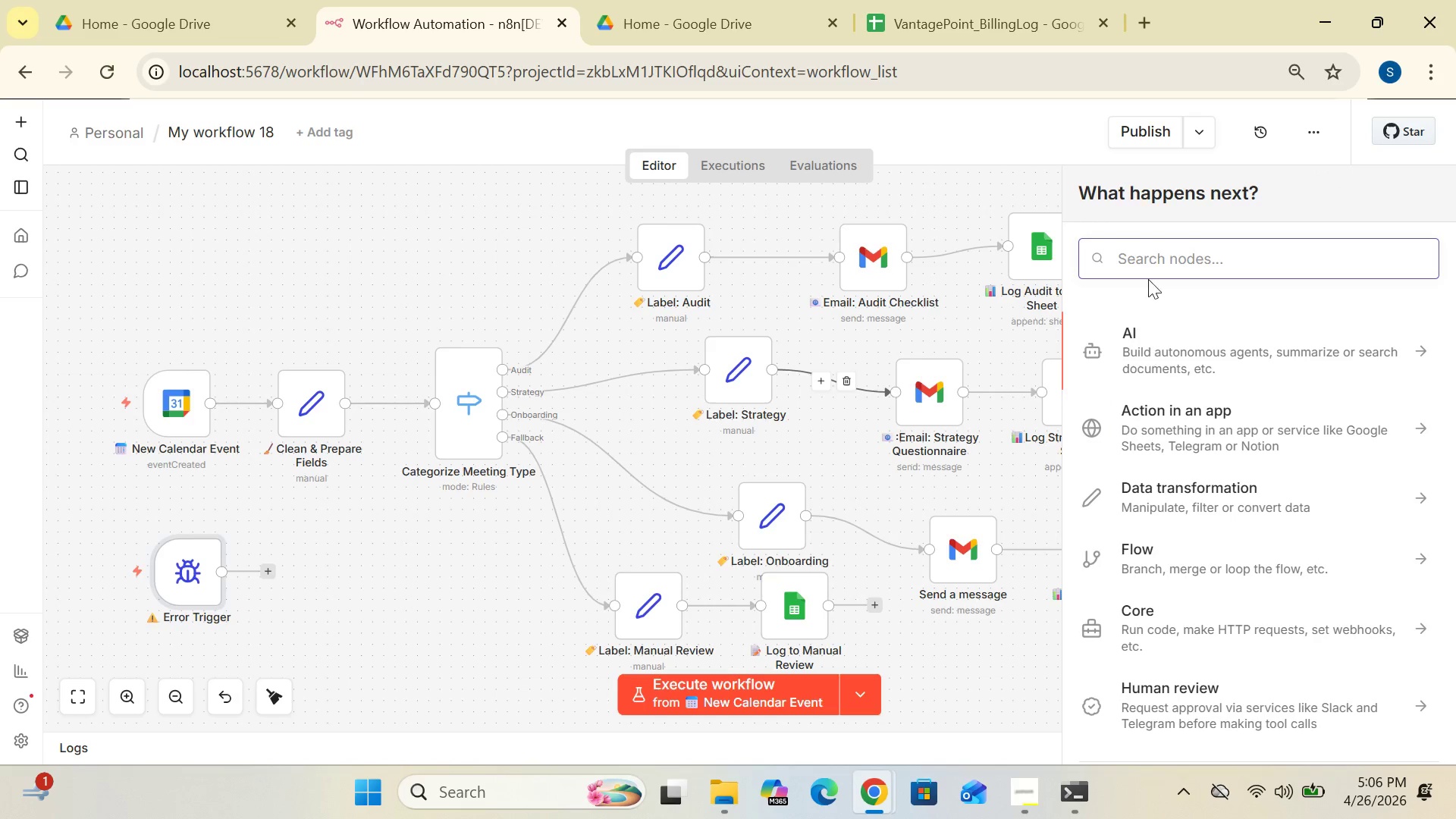 
left_click([1151, 256])
 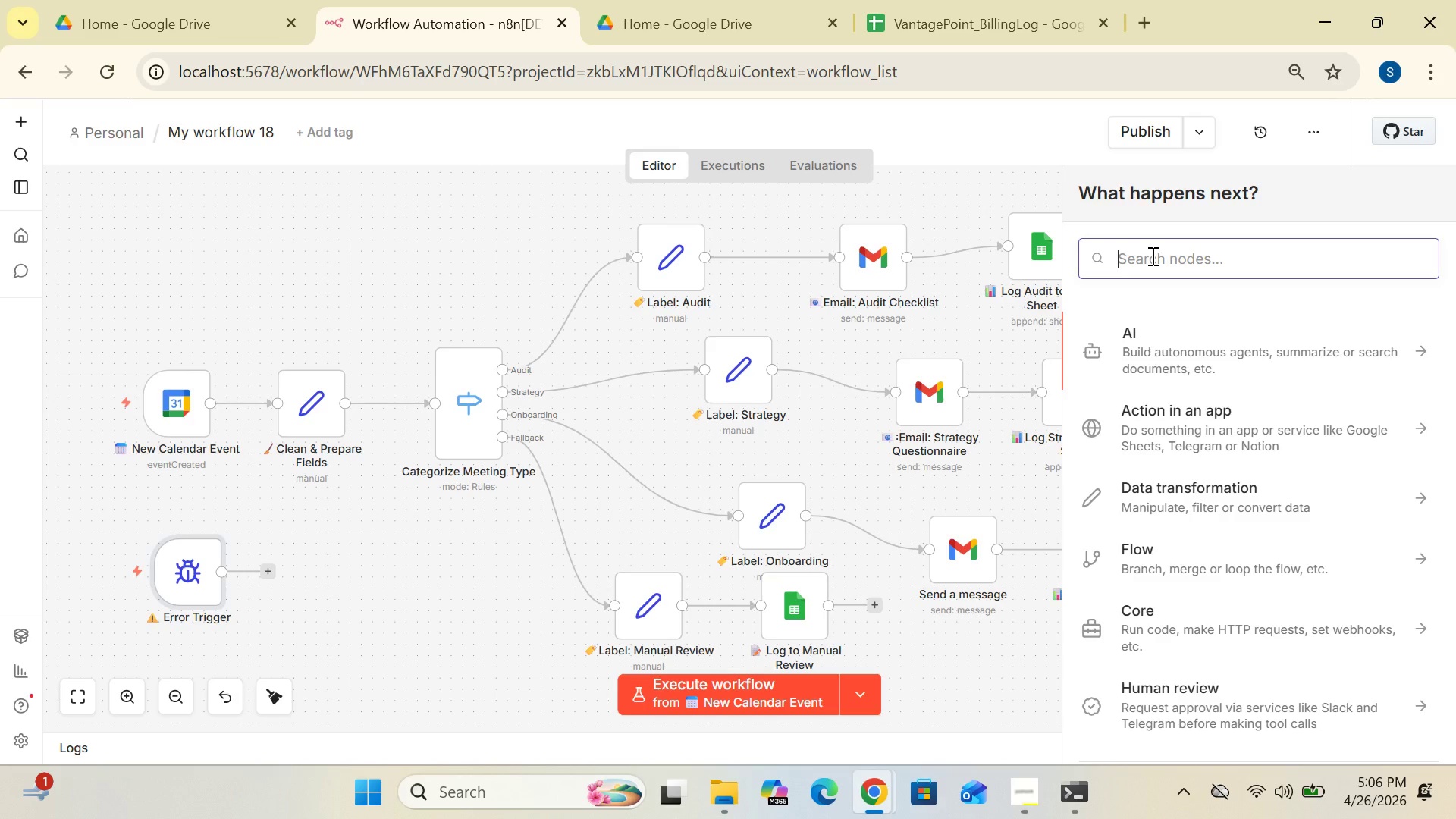 
wait(7.41)
 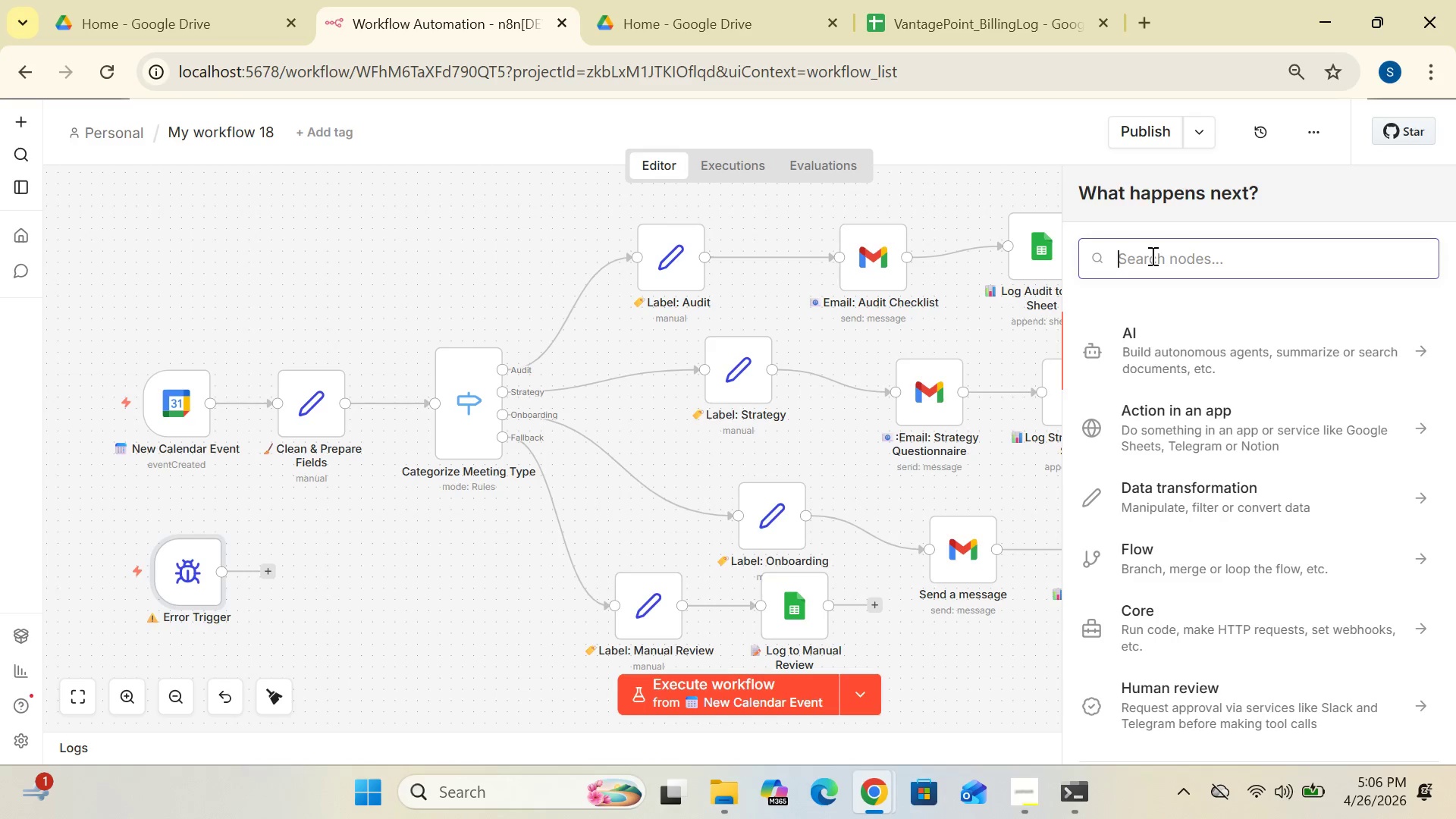 
type(google)
 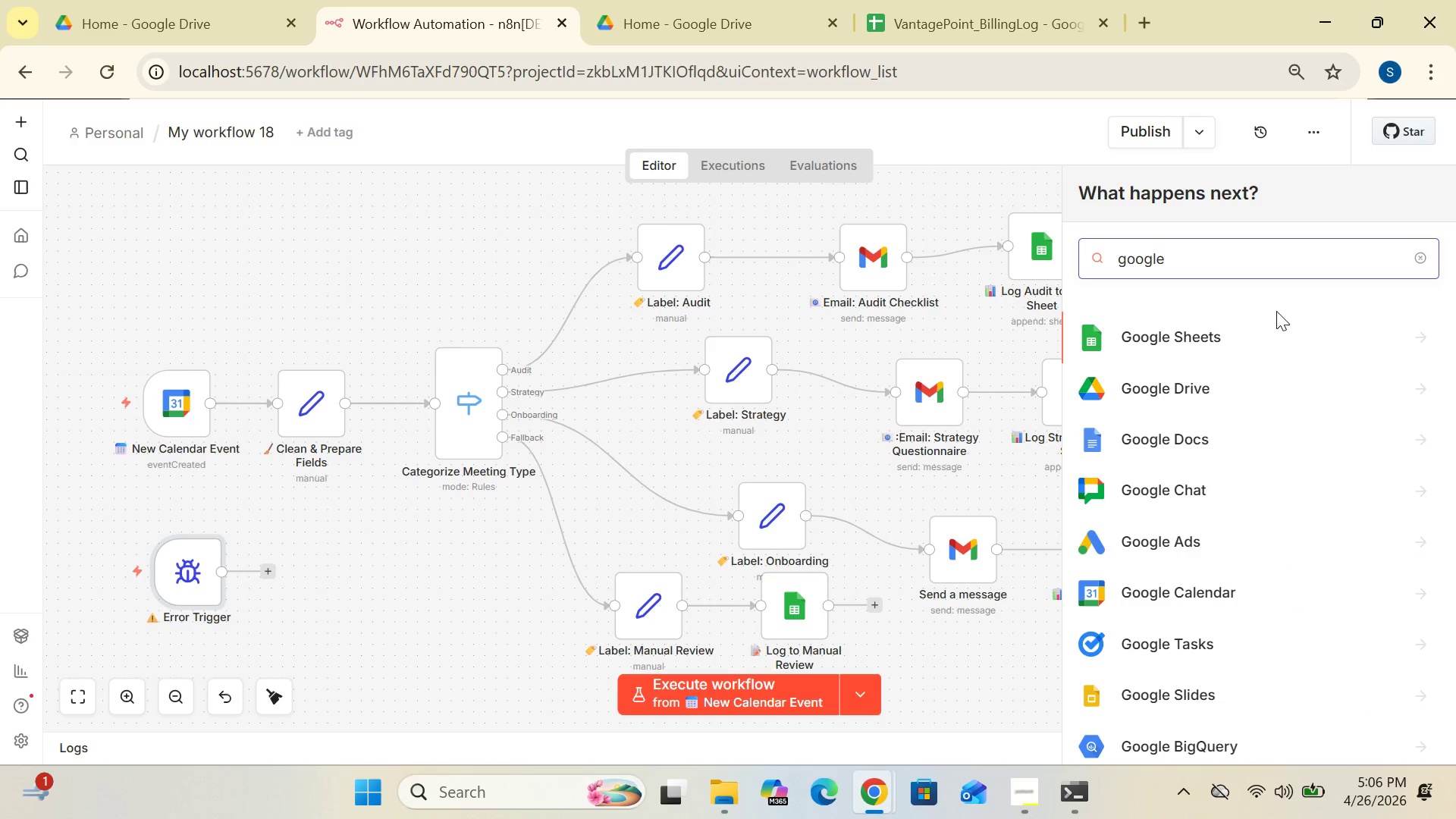 
left_click([1225, 340])
 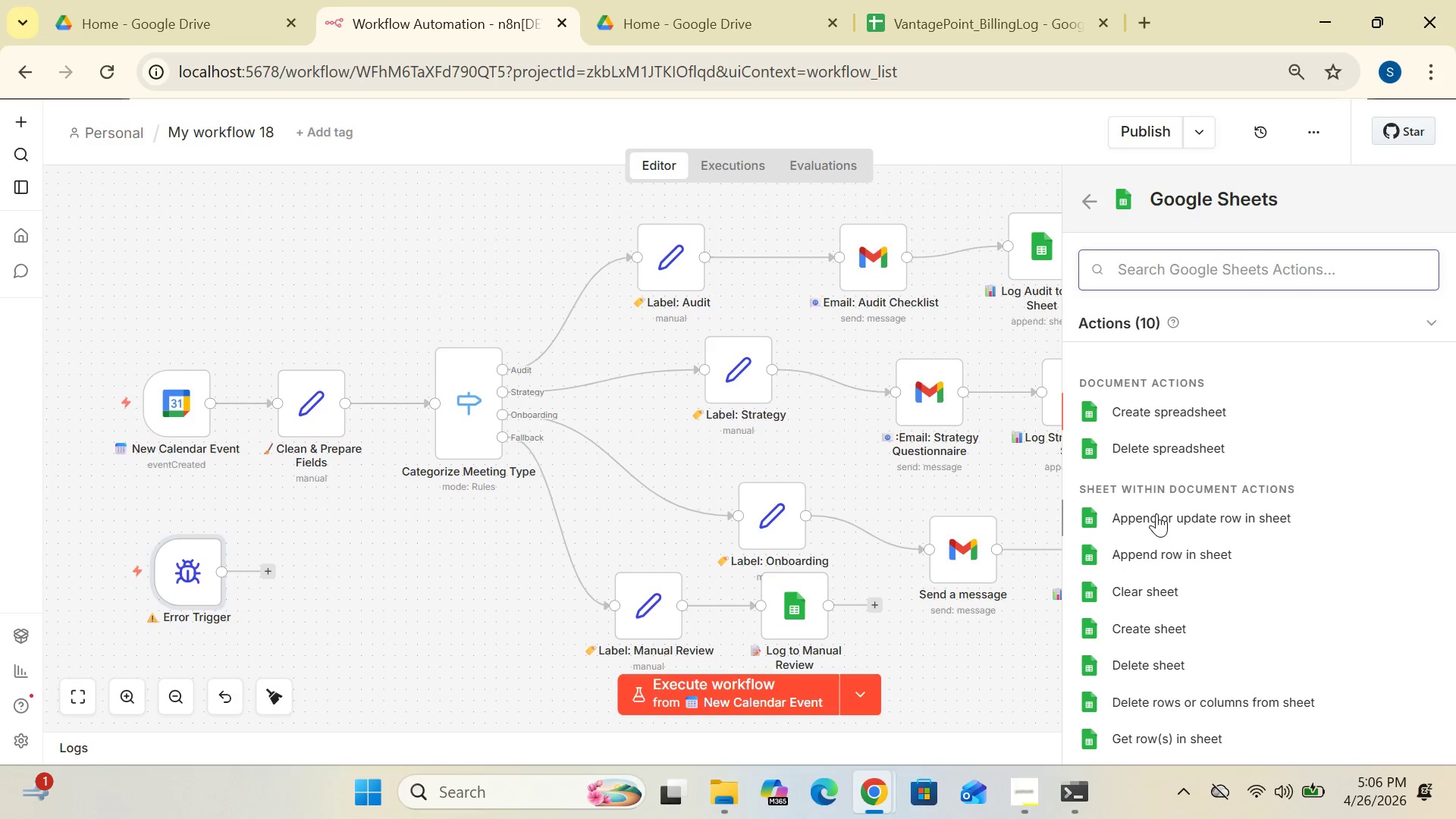 
left_click([1155, 551])
 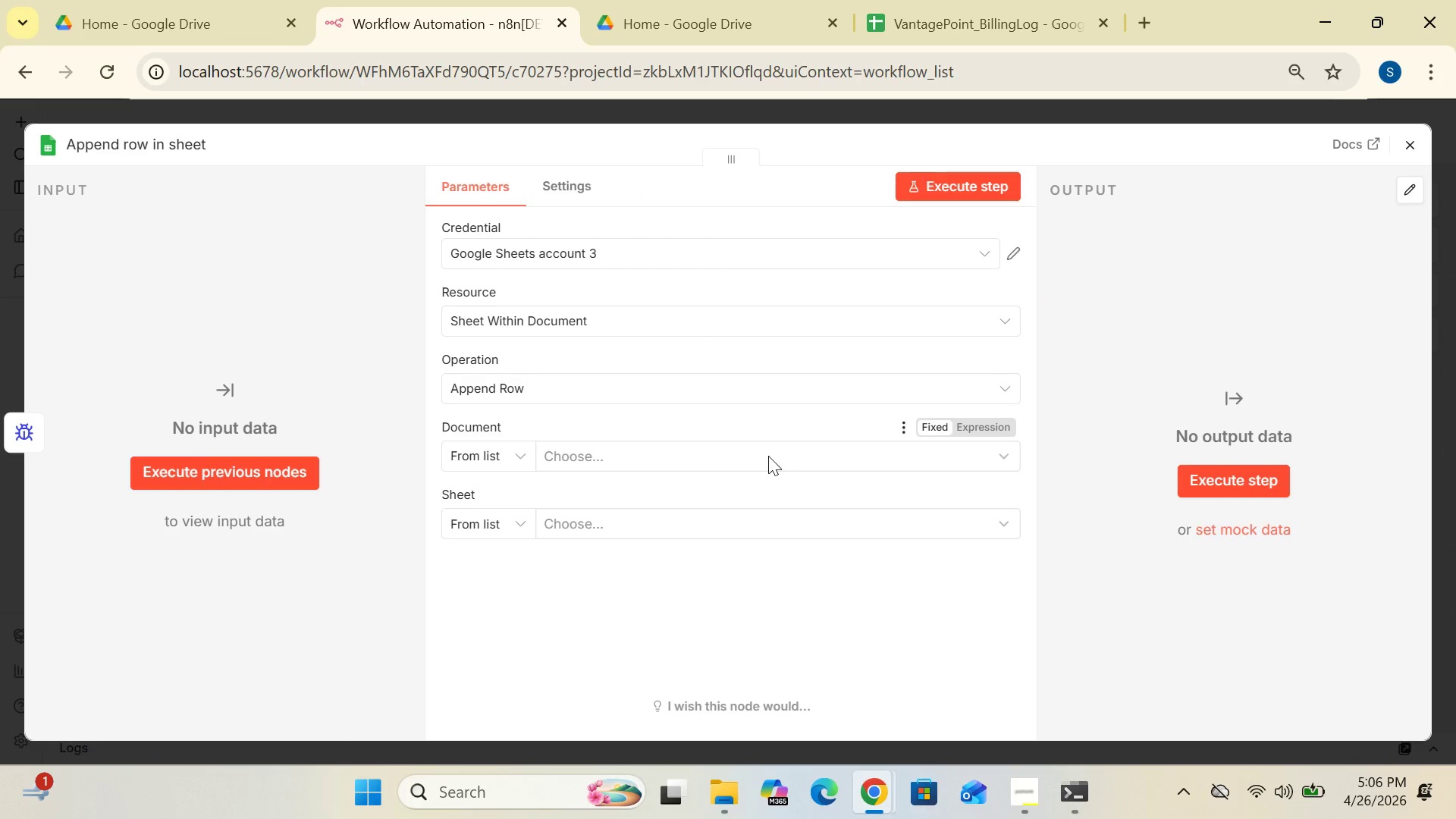 
wait(6.41)
 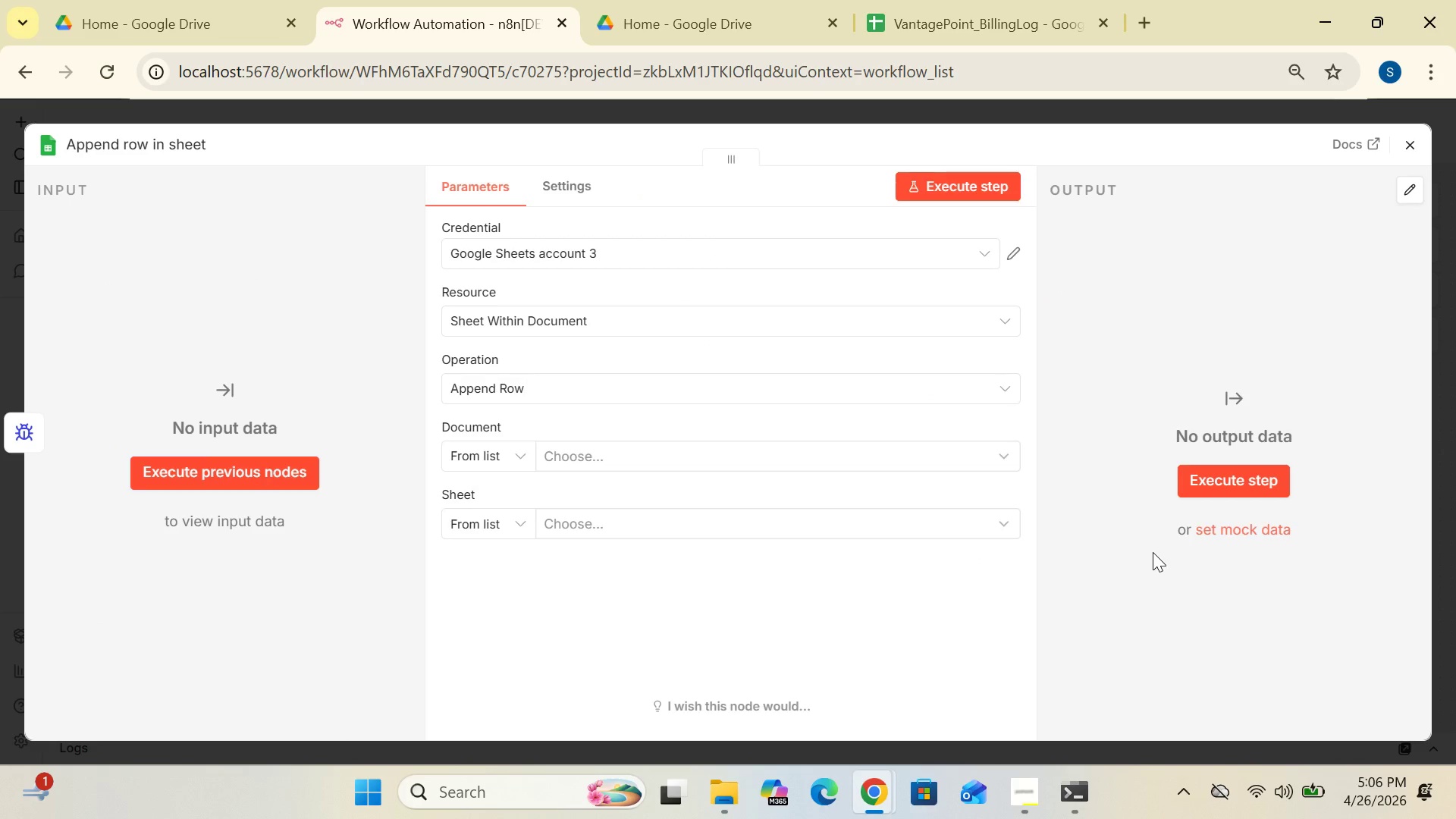 
left_click([672, 318])
 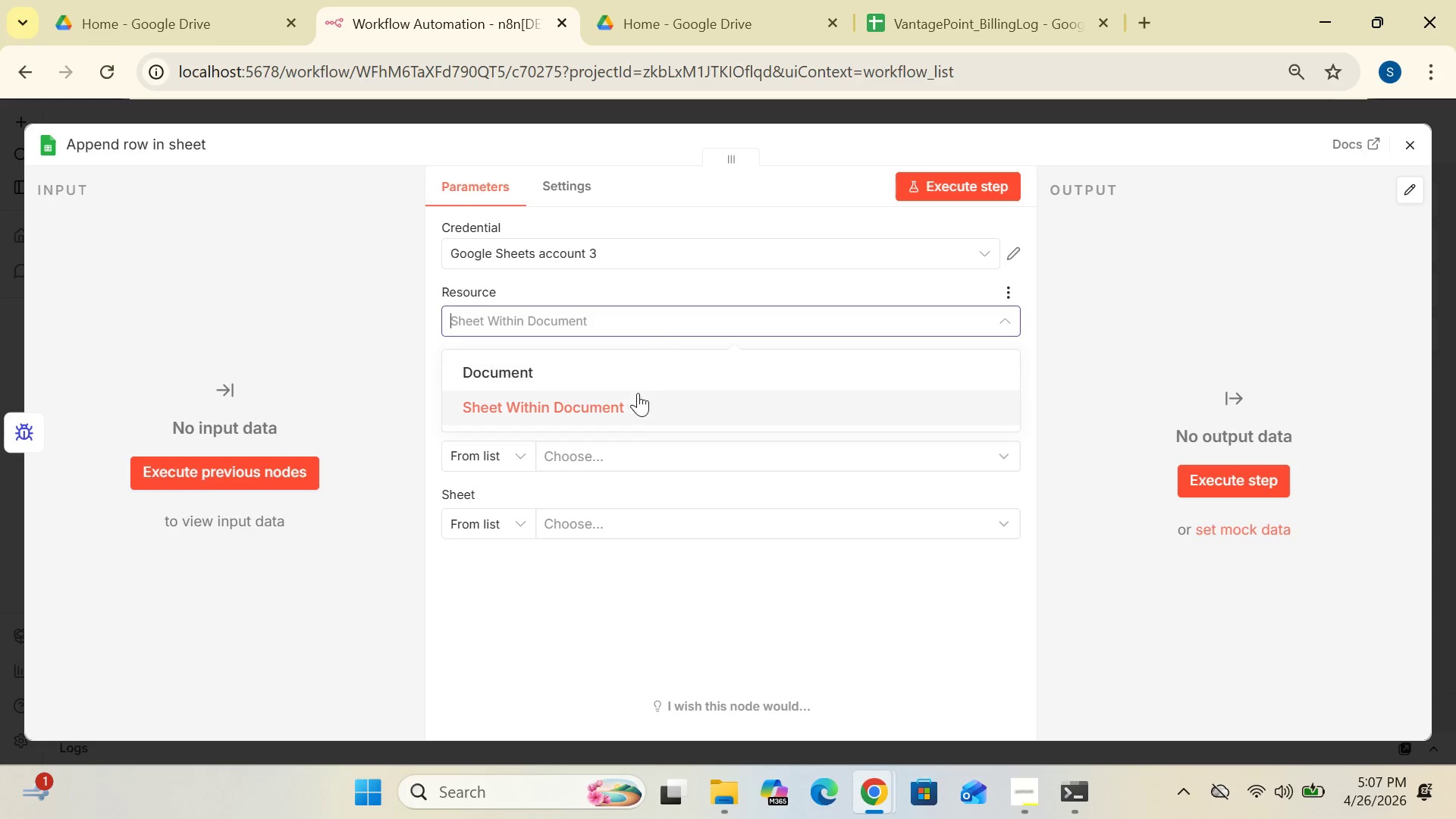 
wait(7.59)
 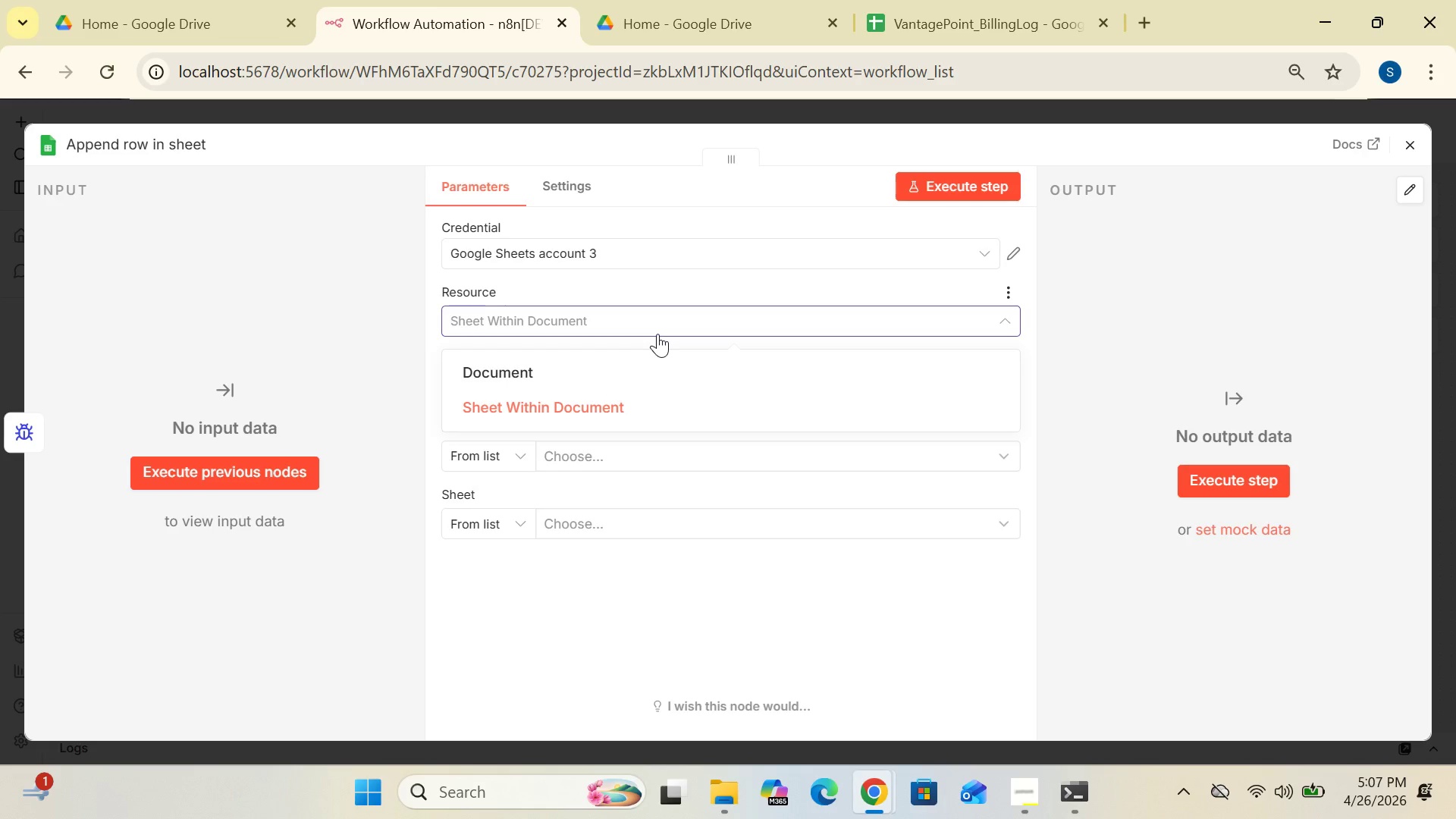 
left_click([633, 403])
 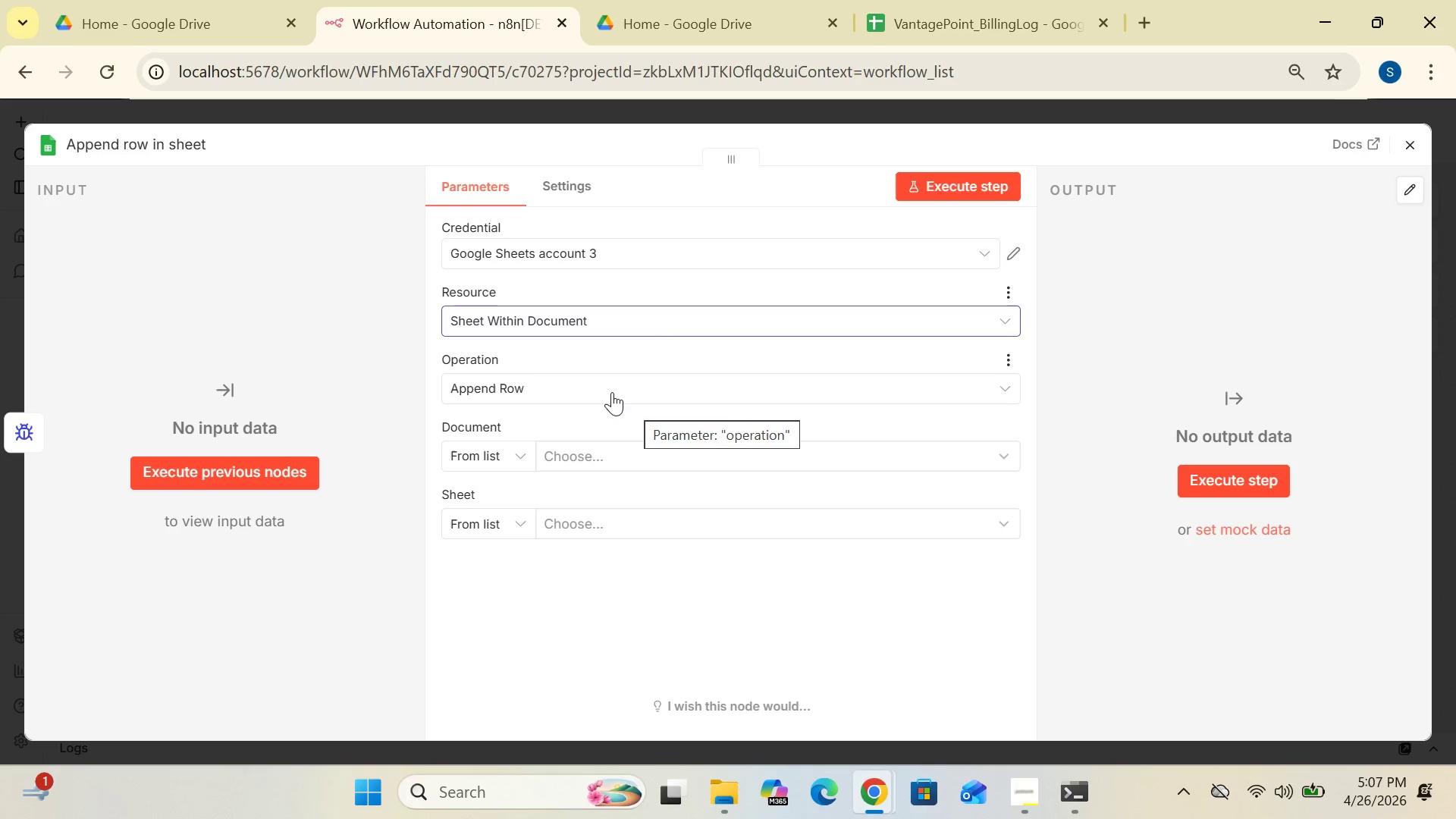 
left_click([610, 389])
 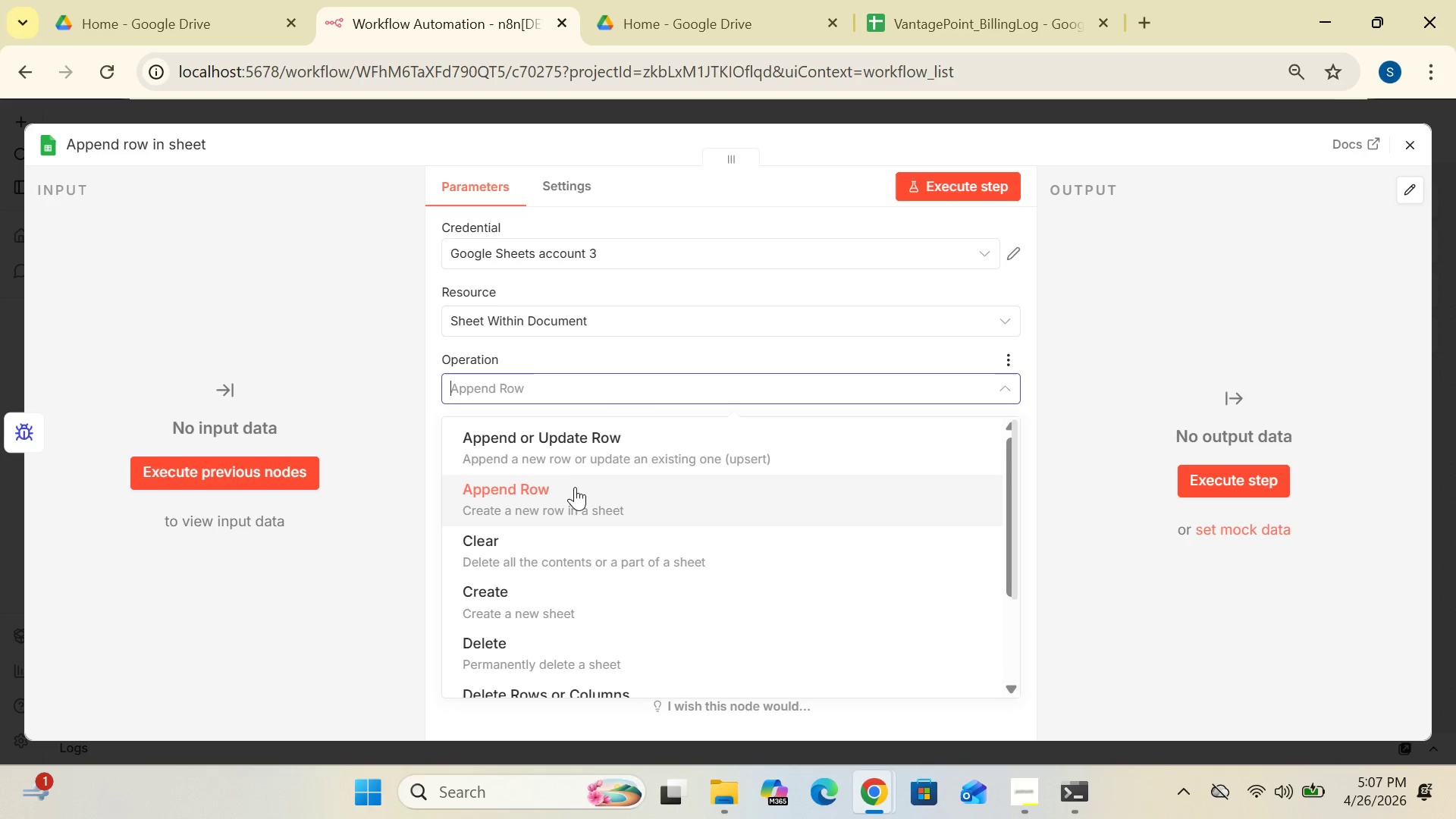 
left_click([573, 488])
 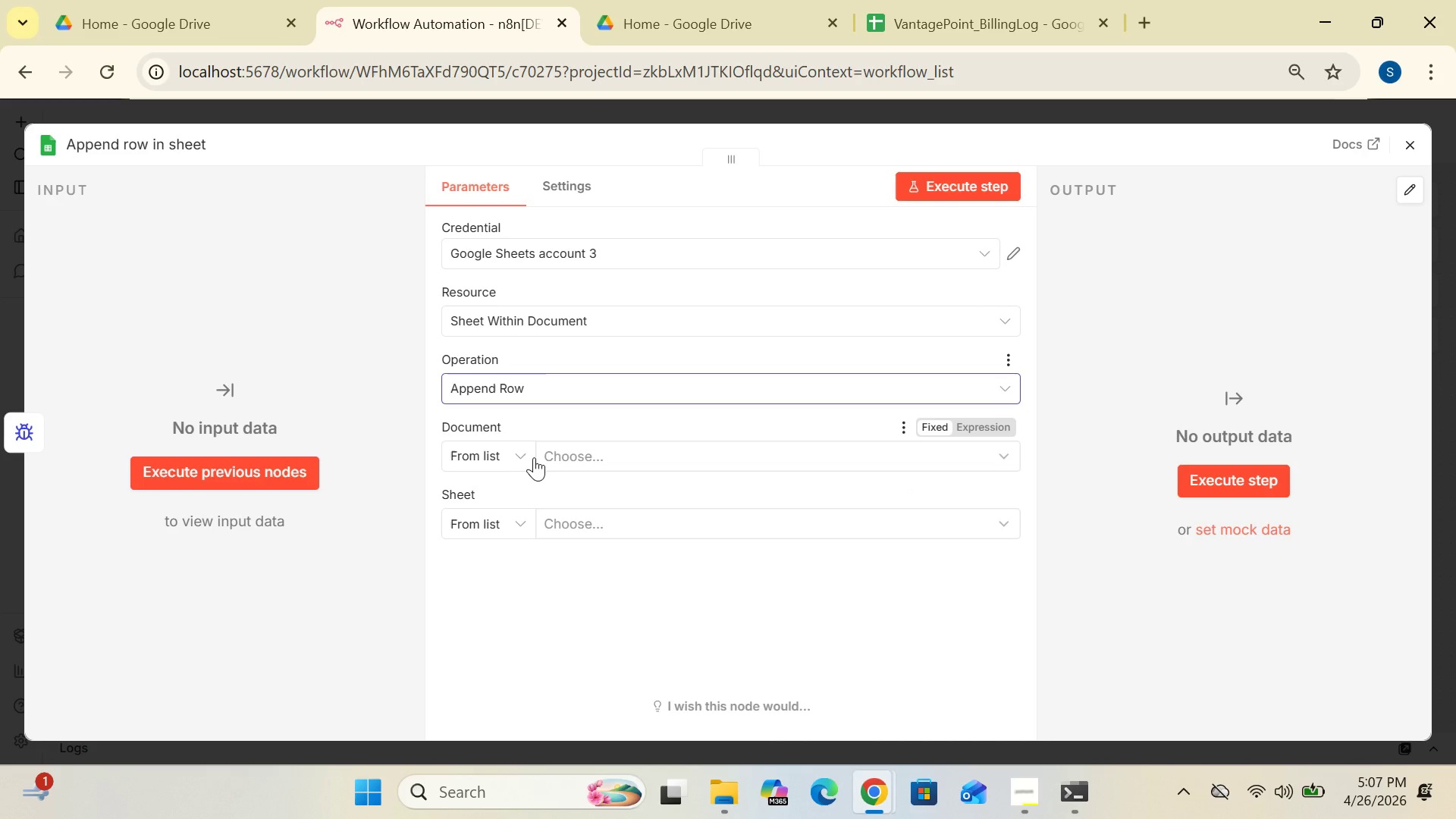 
left_click([526, 454])
 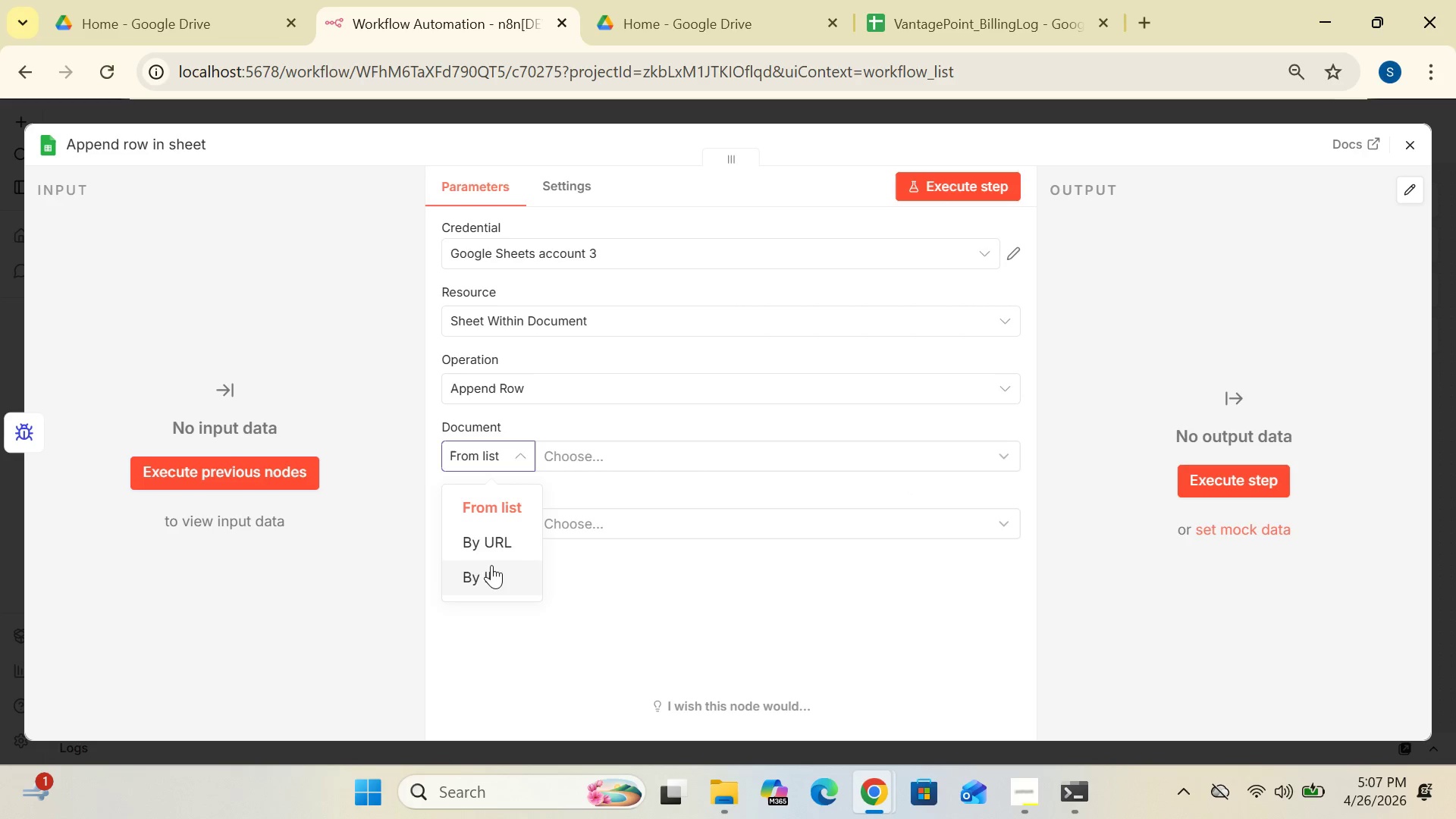 
left_click([488, 571])
 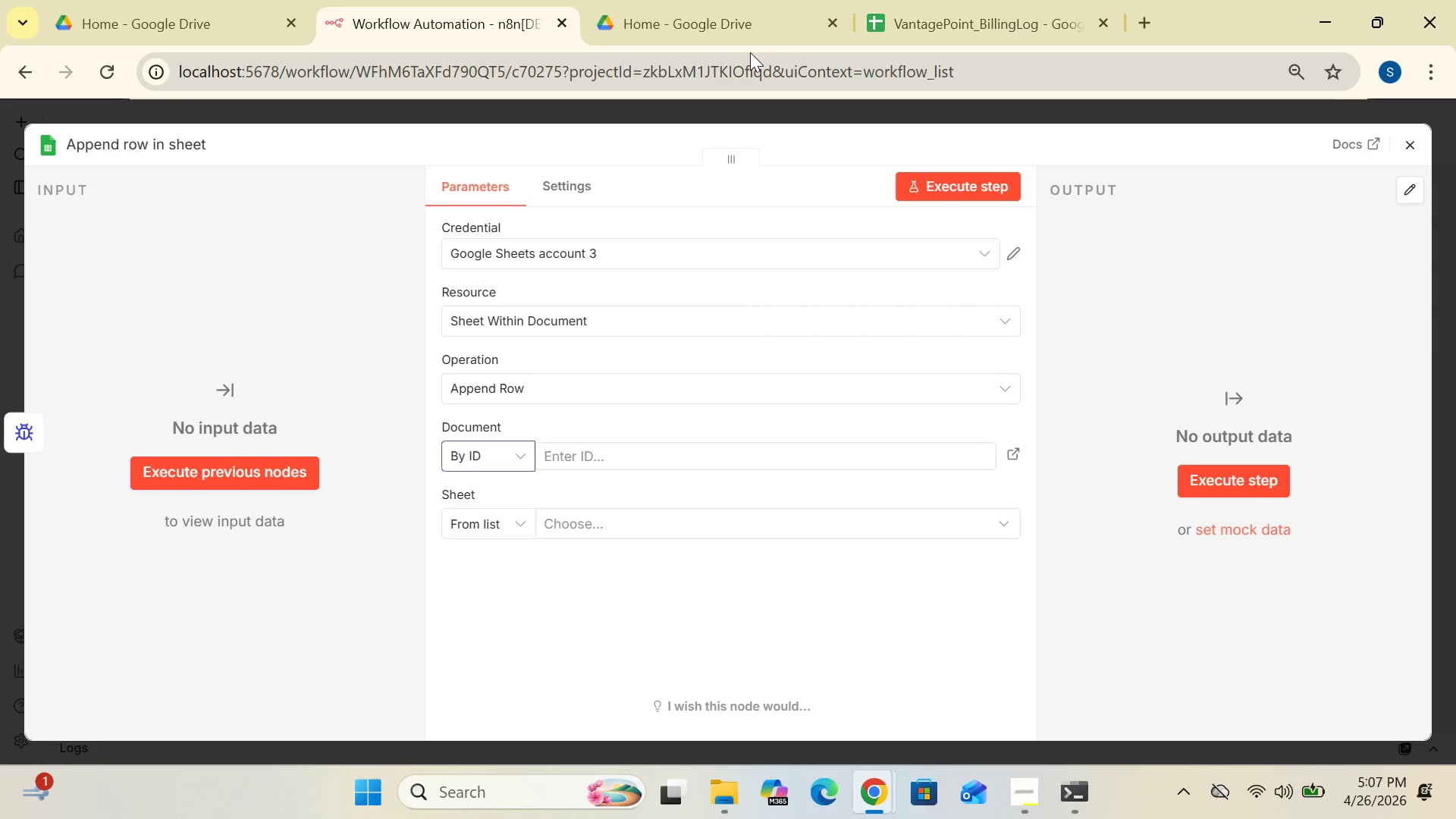 
left_click([941, 14])
 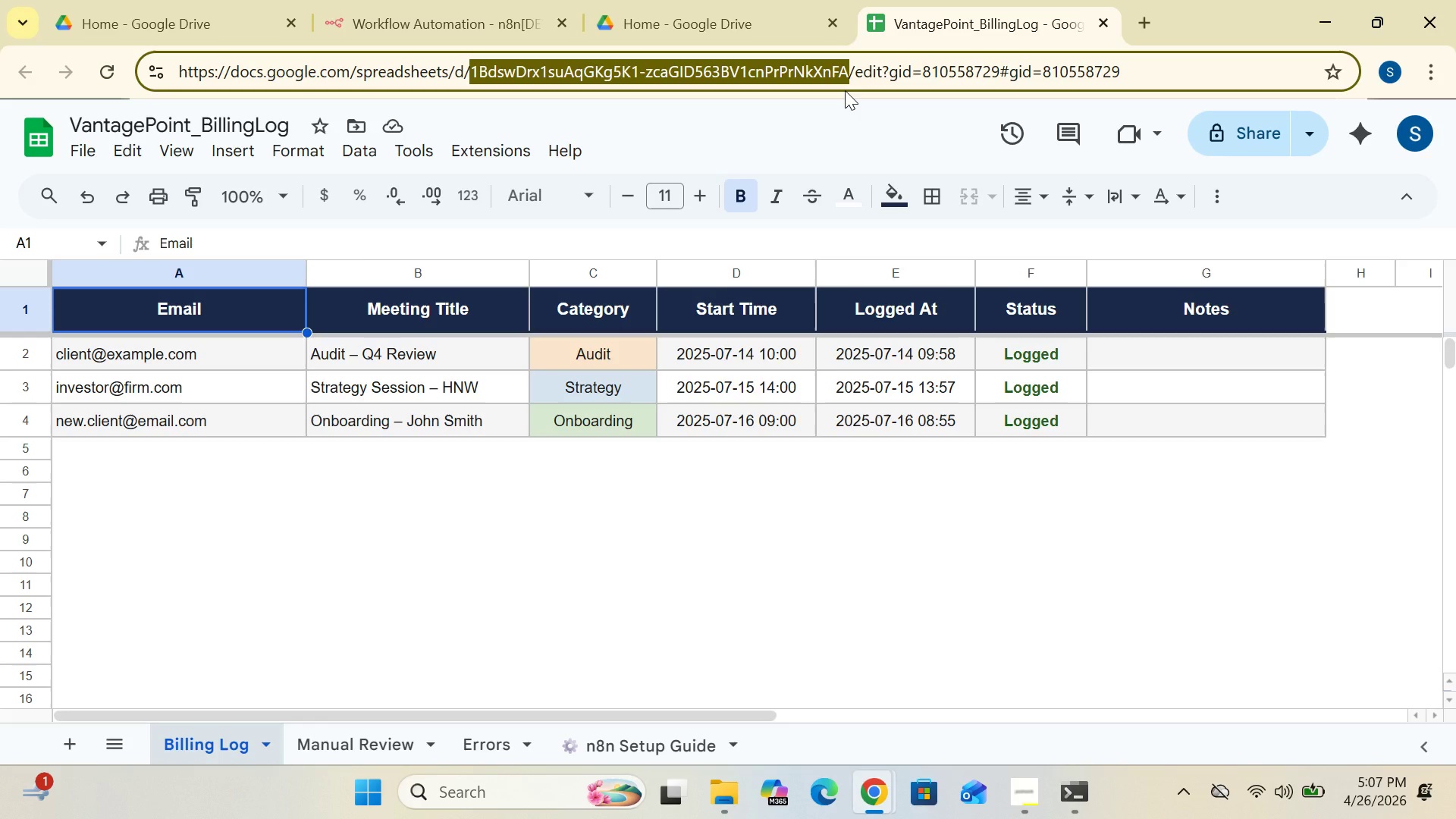 
left_click([845, 90])
 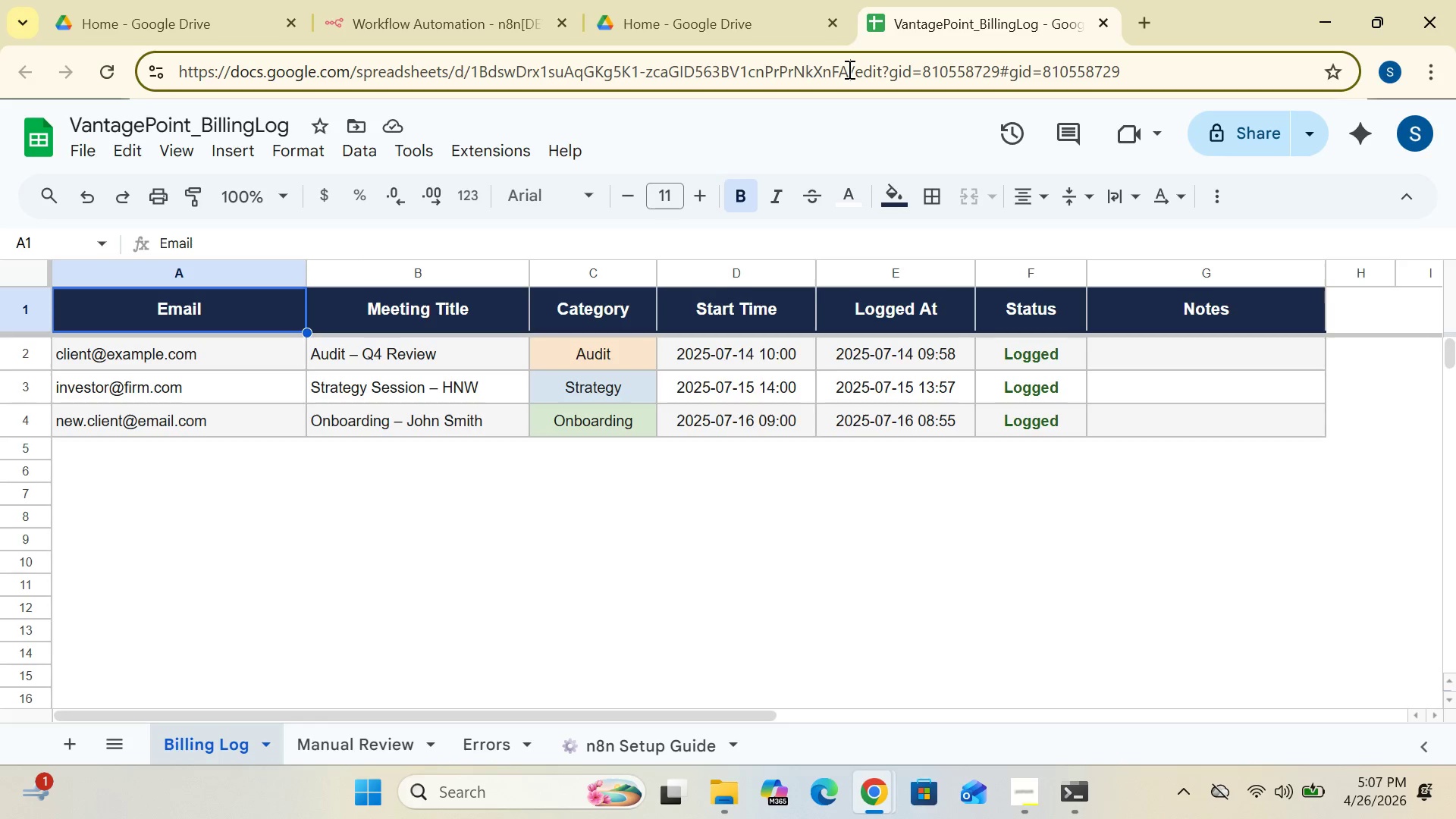 
left_click_drag(start_coordinate=[848, 69], to_coordinate=[471, 73])
 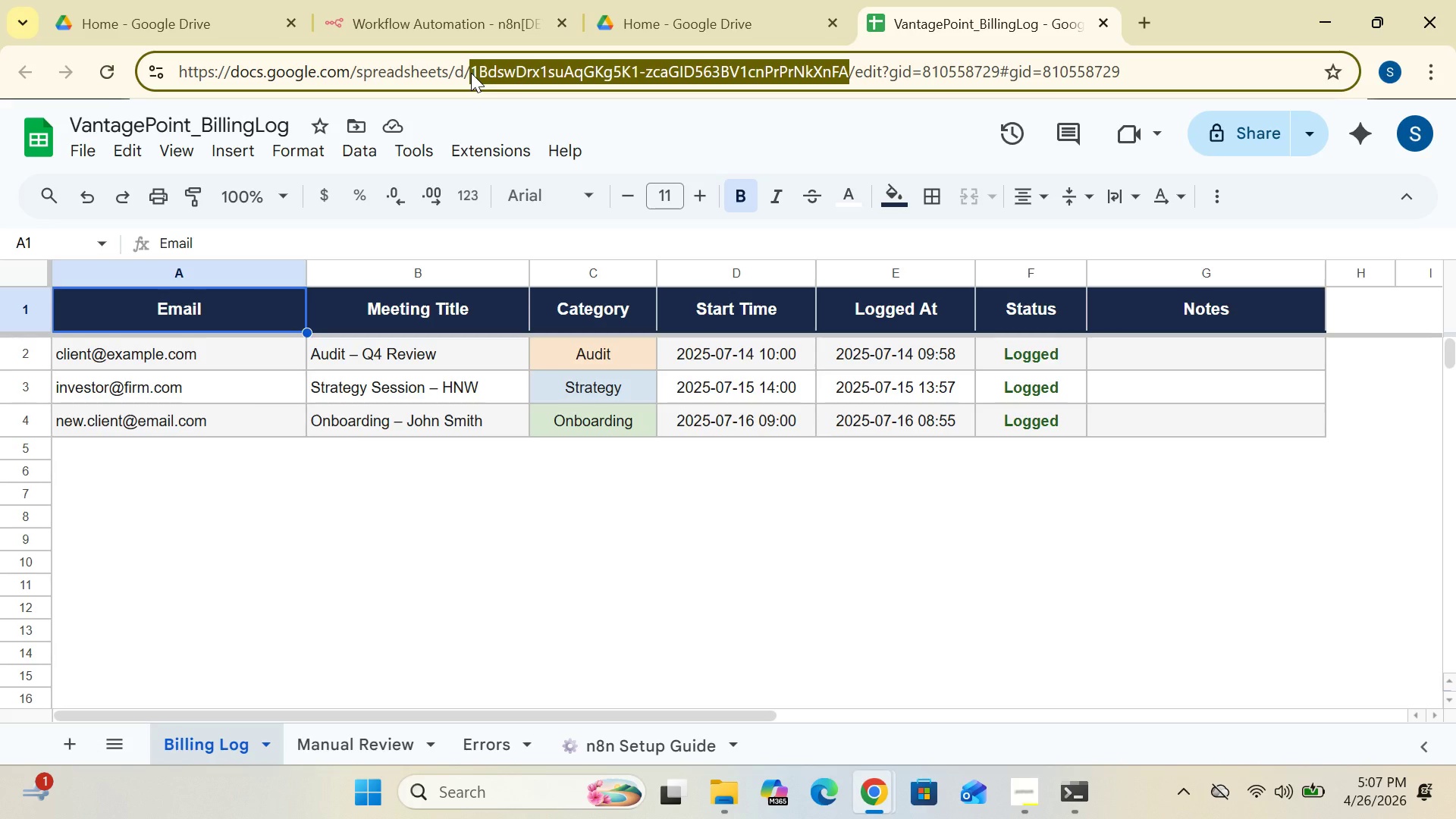 
hold_key(key=ControlLeft, duration=1.49)
 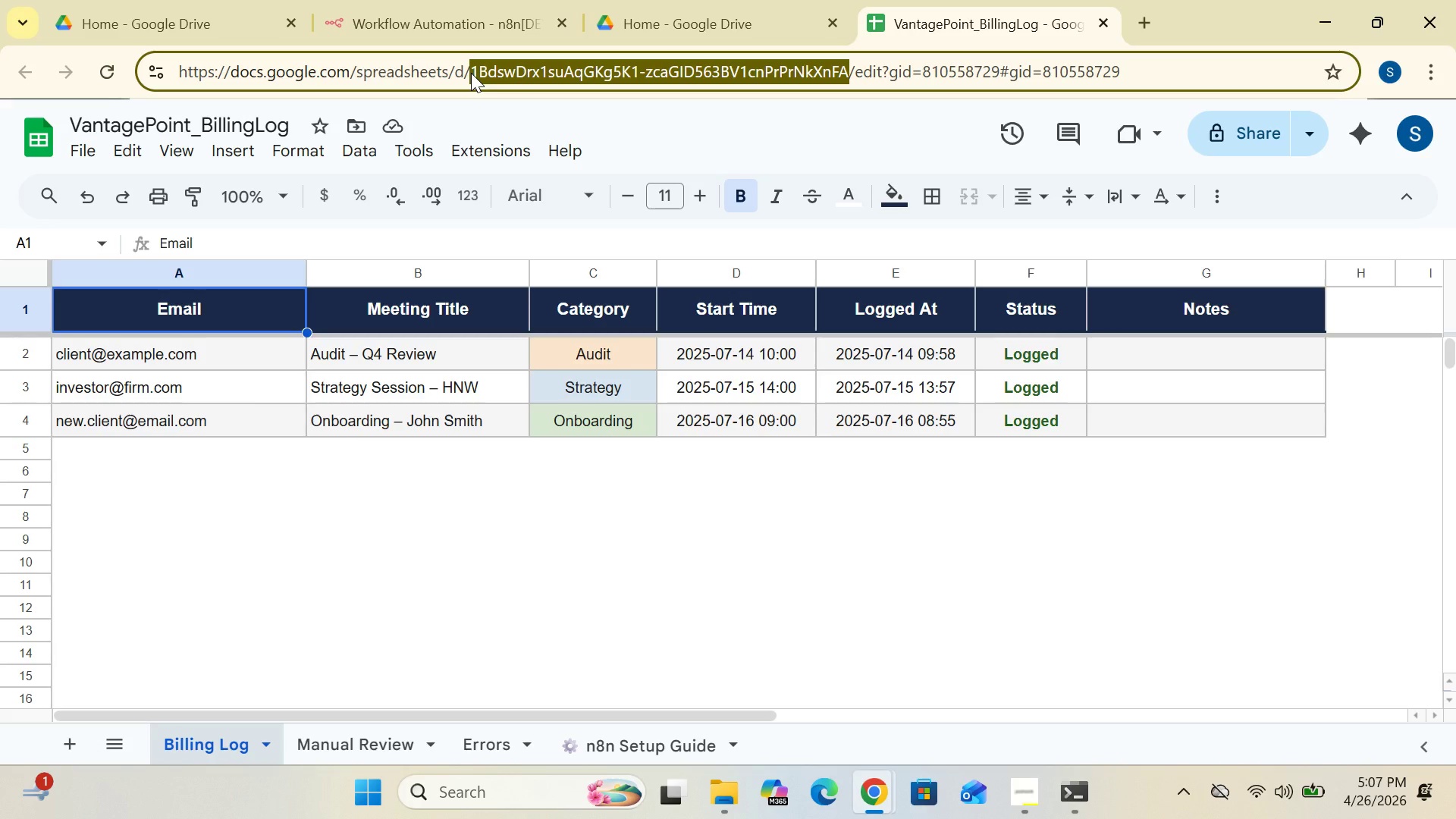 
hold_key(key=C, duration=0.34)
 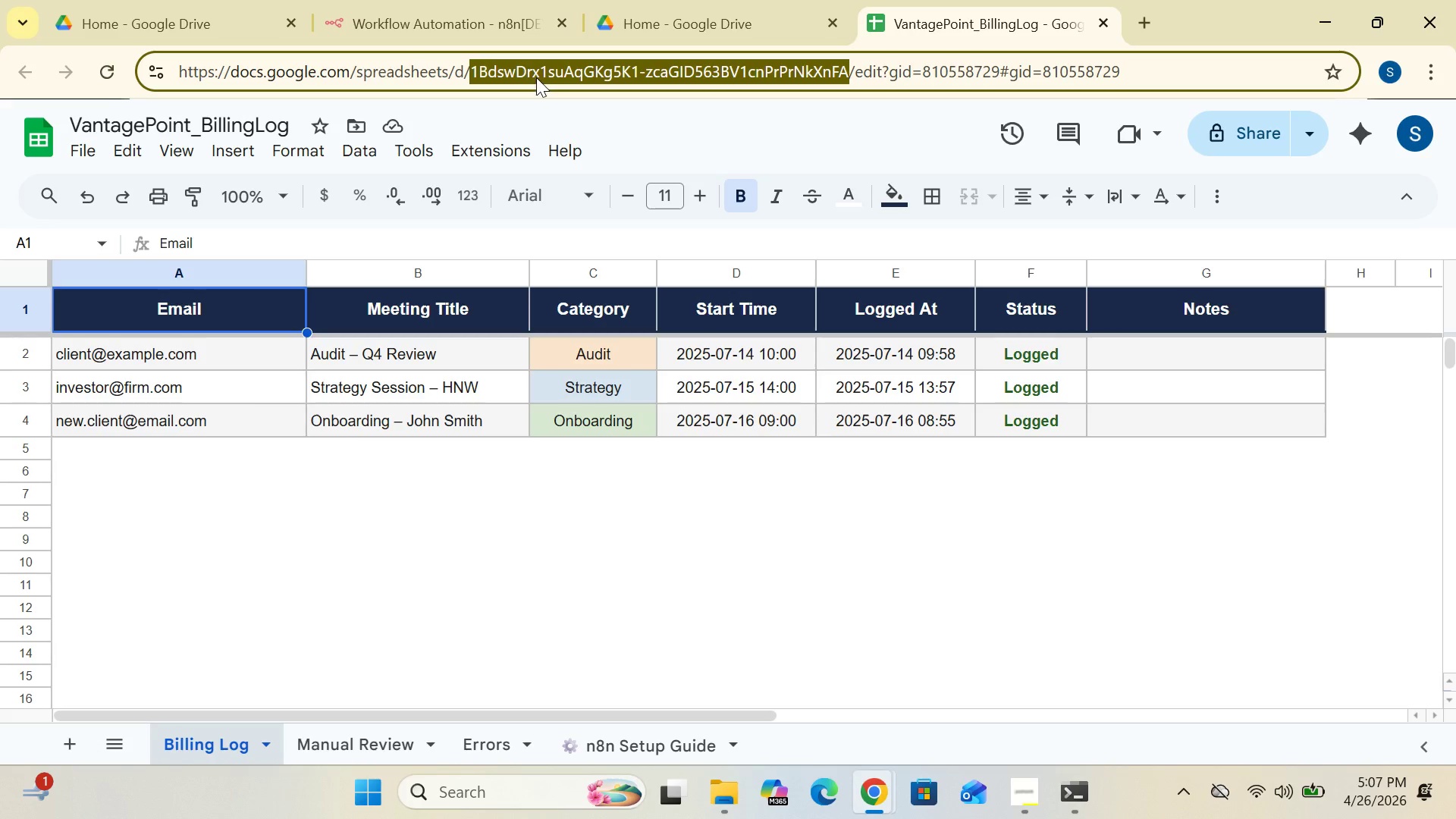 
left_click([488, 22])
 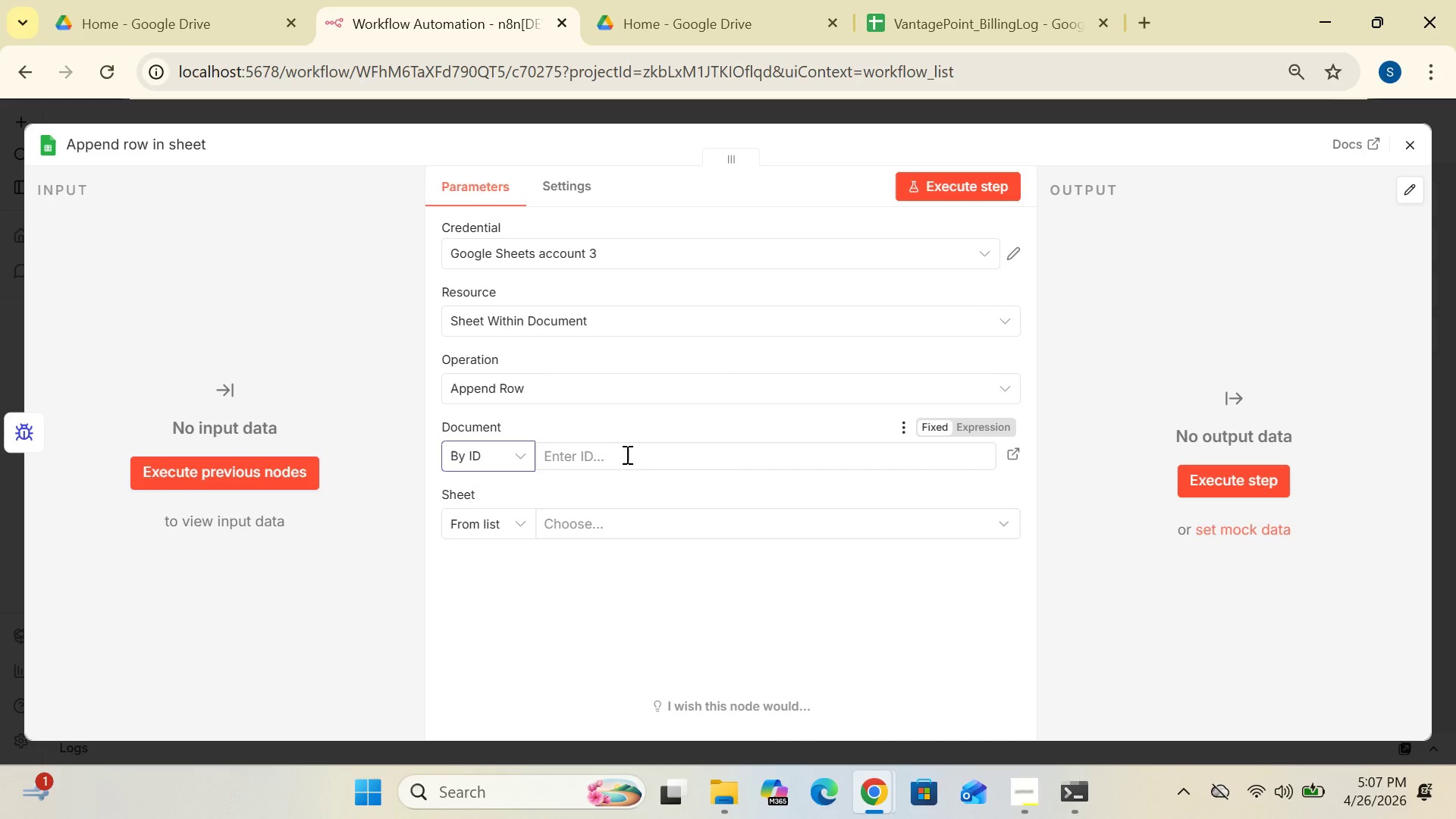 
left_click([620, 454])
 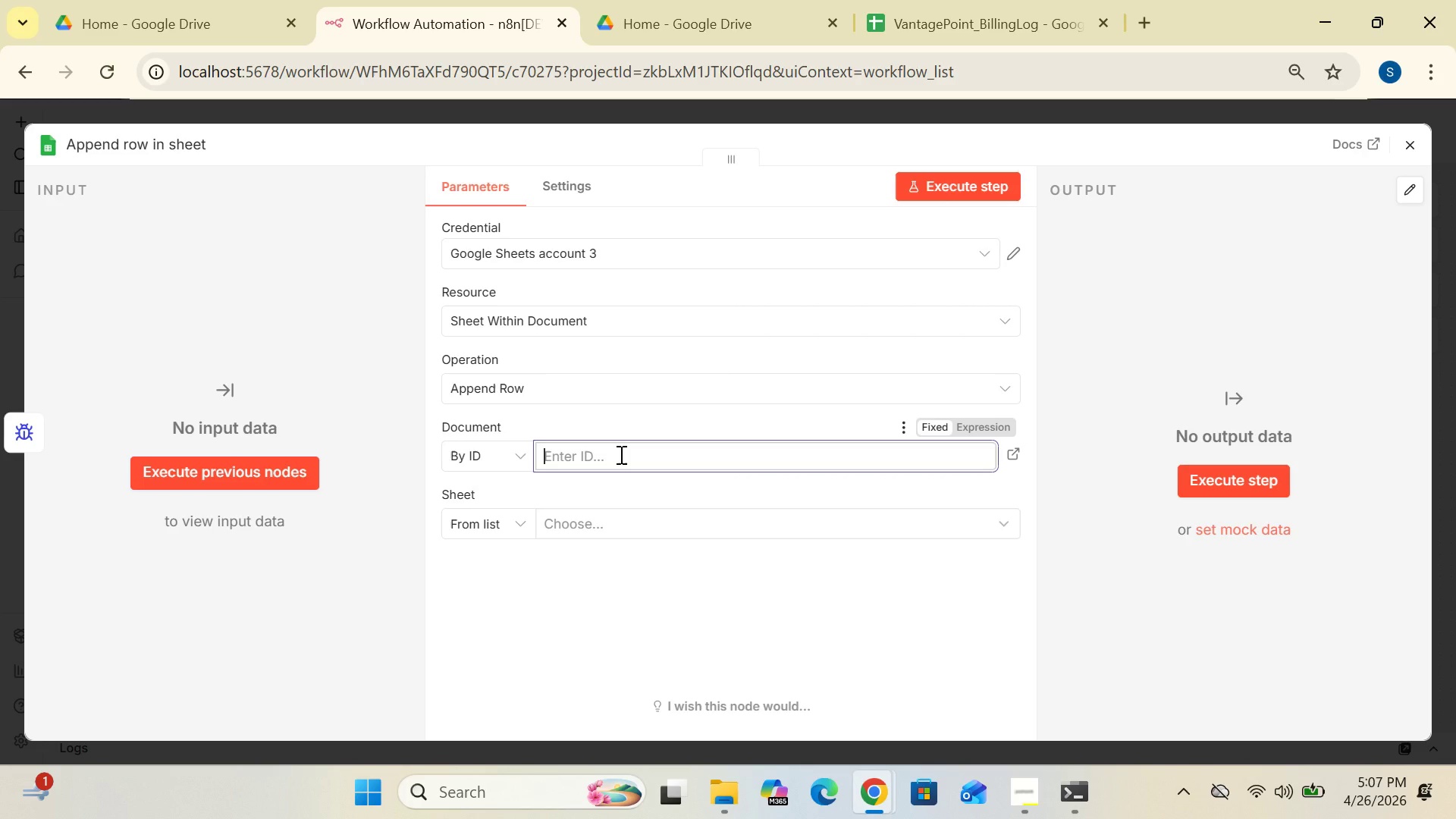 
key(Control+V)
 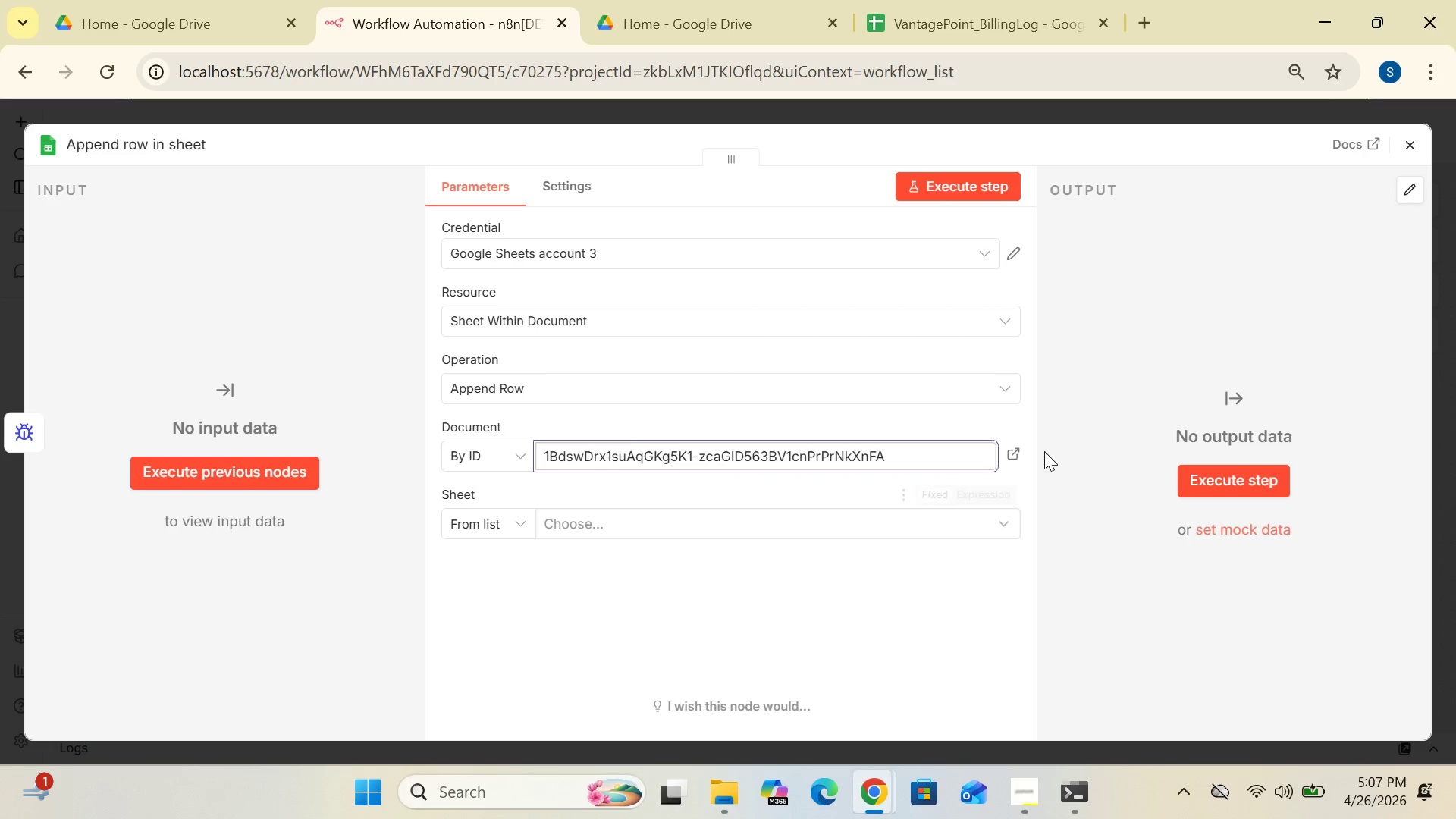 
left_click([1021, 421])
 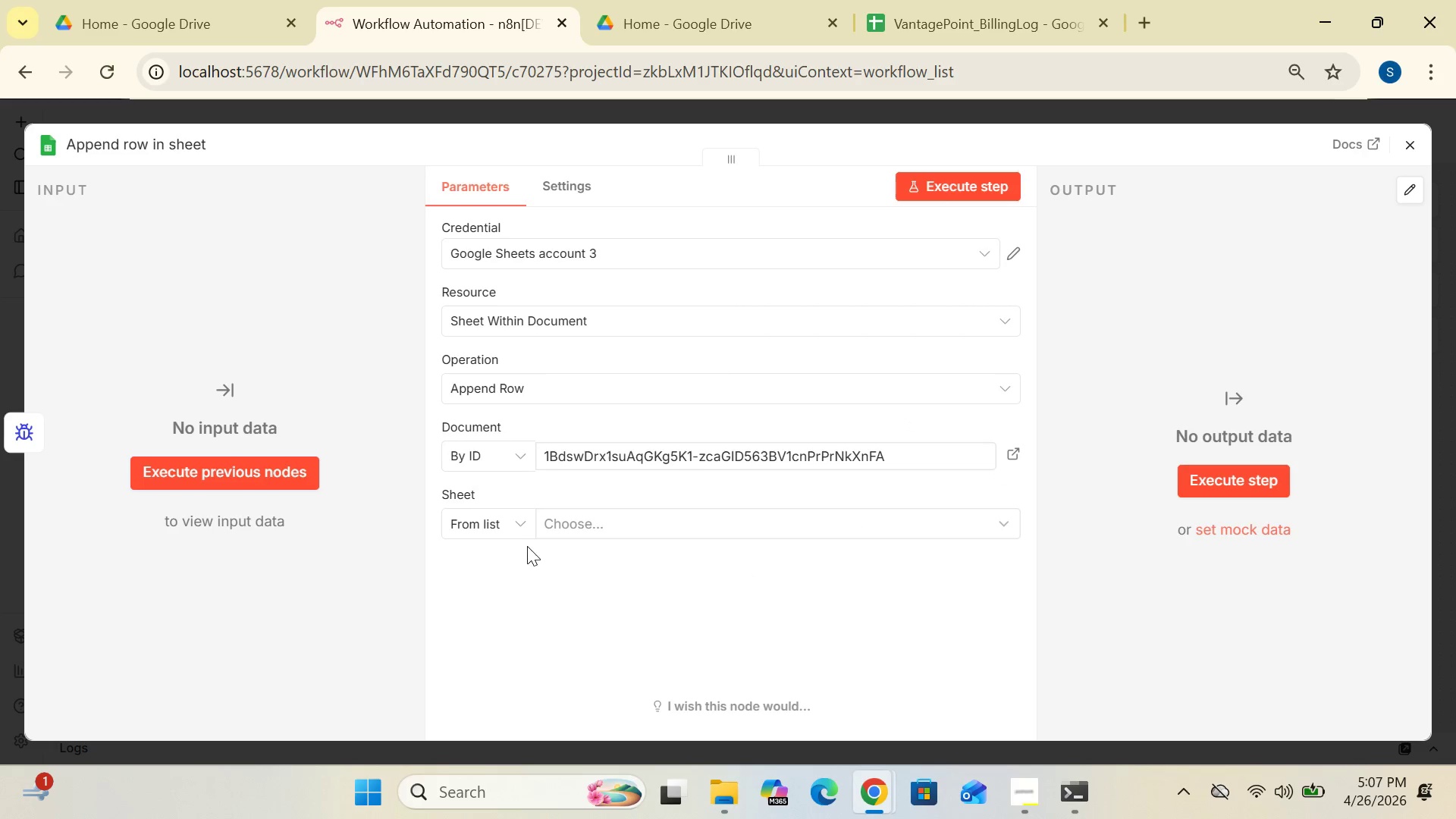 
left_click([522, 520])
 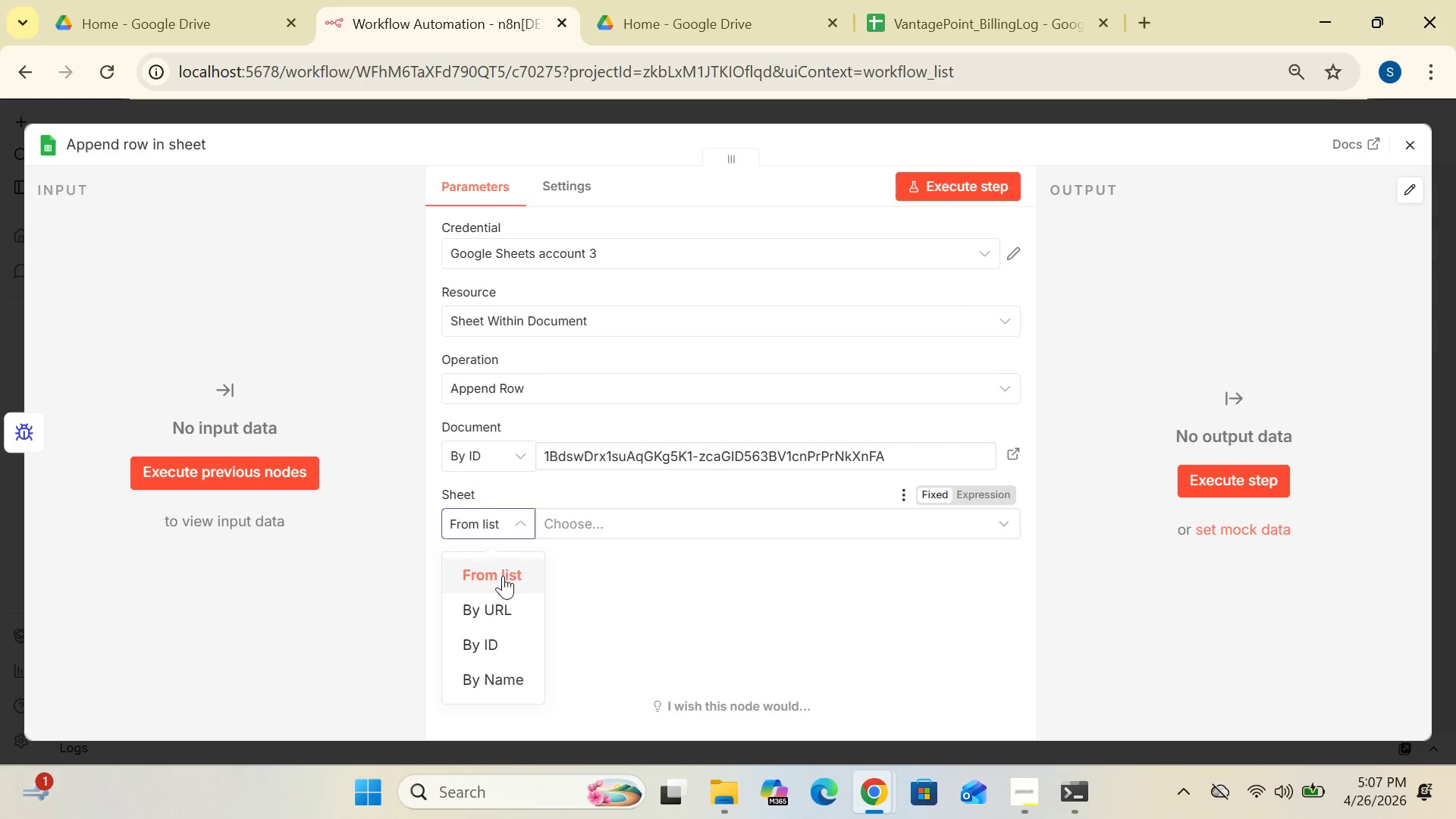 
left_click([502, 578])
 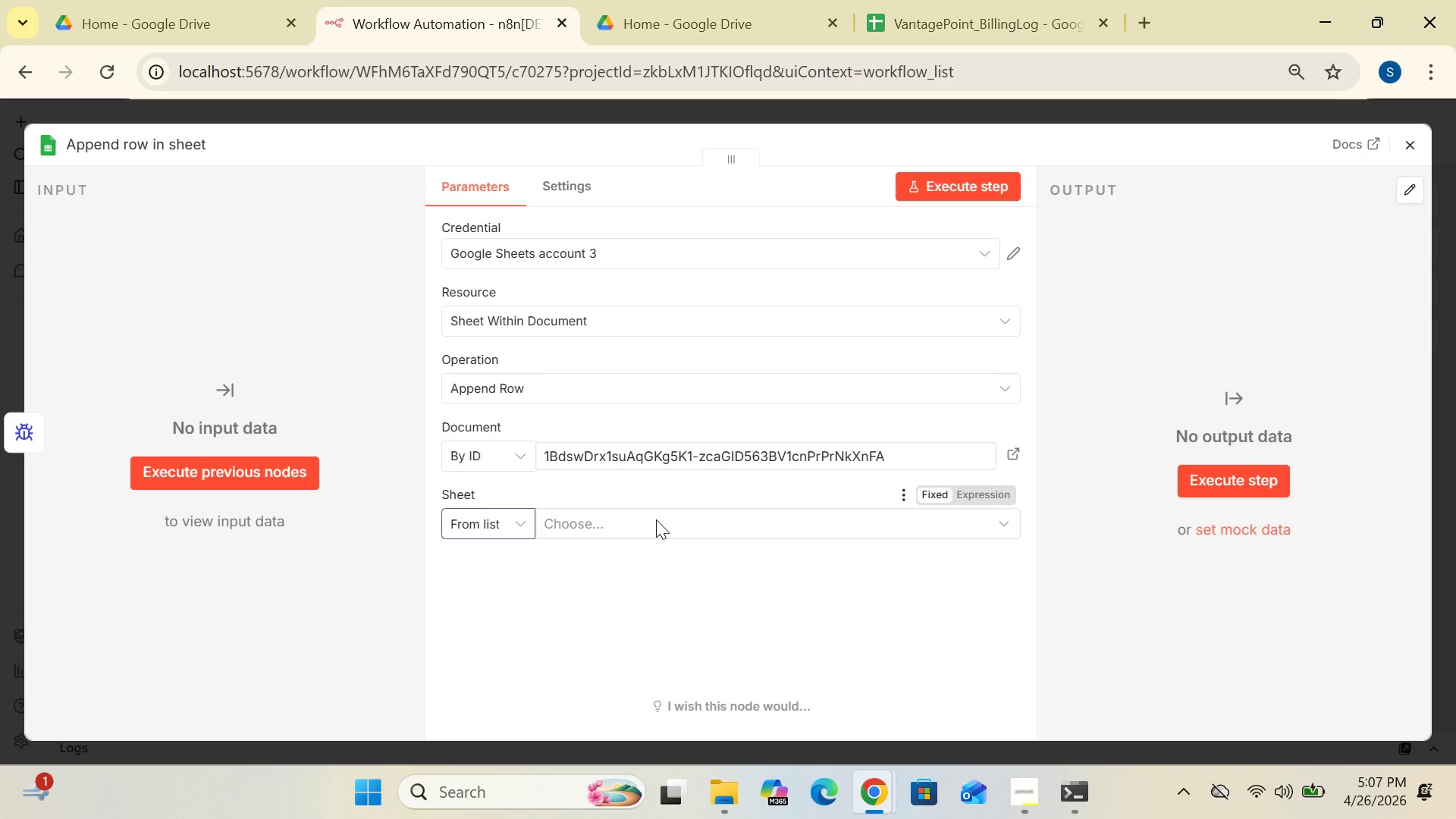 
left_click([656, 519])
 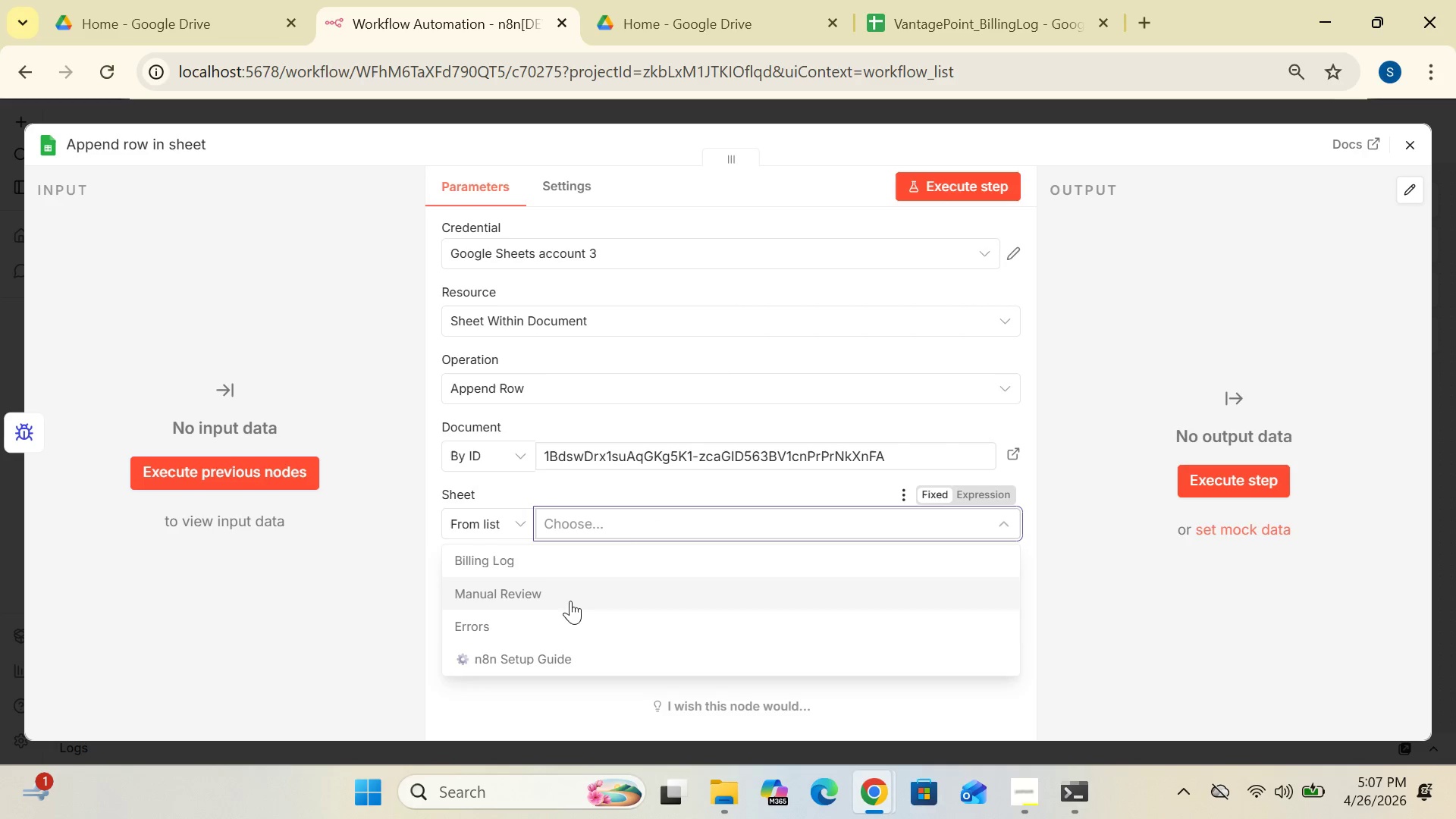 
left_click([544, 624])
 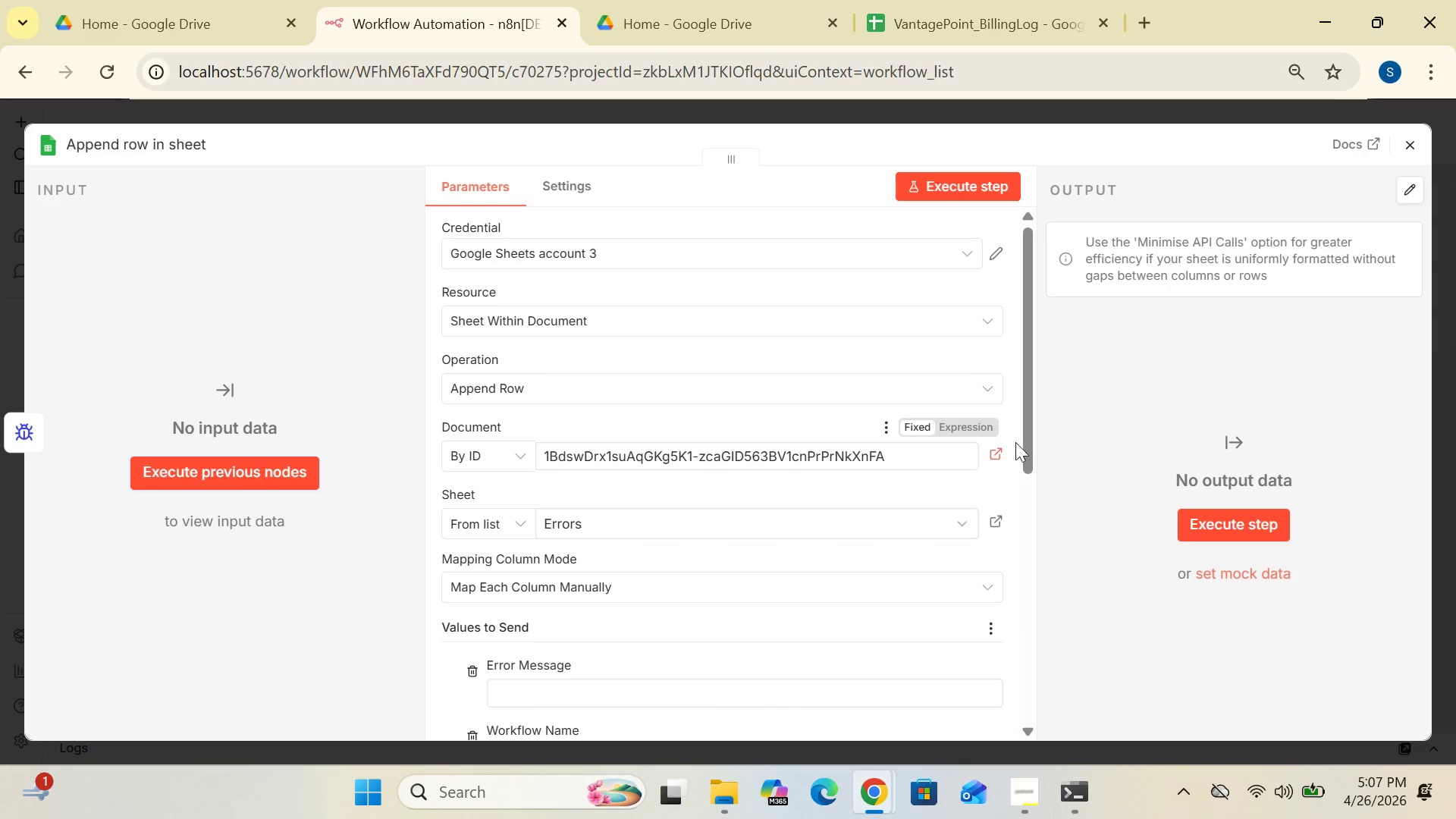 
left_click_drag(start_coordinate=[1025, 450], to_coordinate=[1030, 570])
 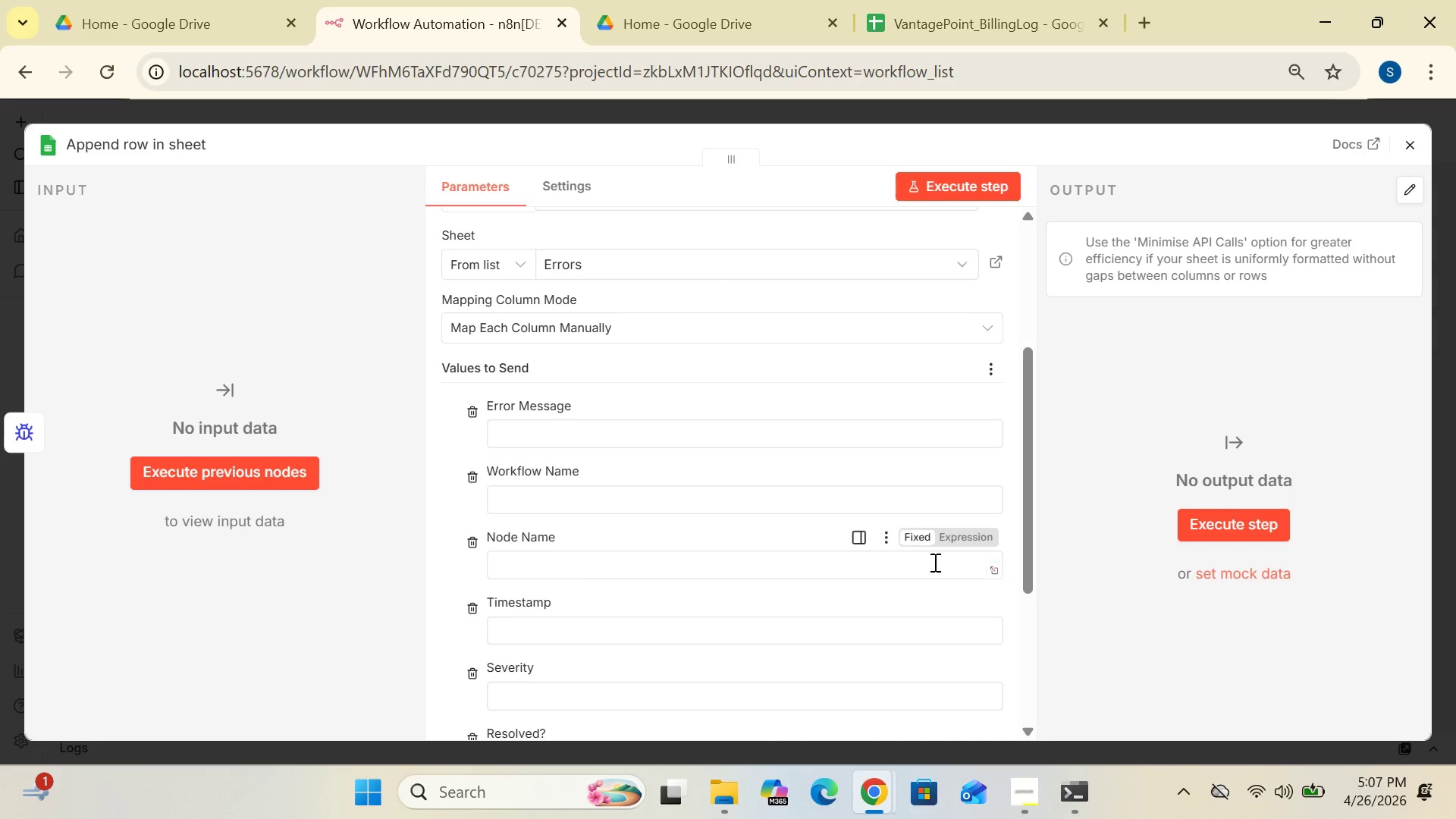 
wait(5.08)
 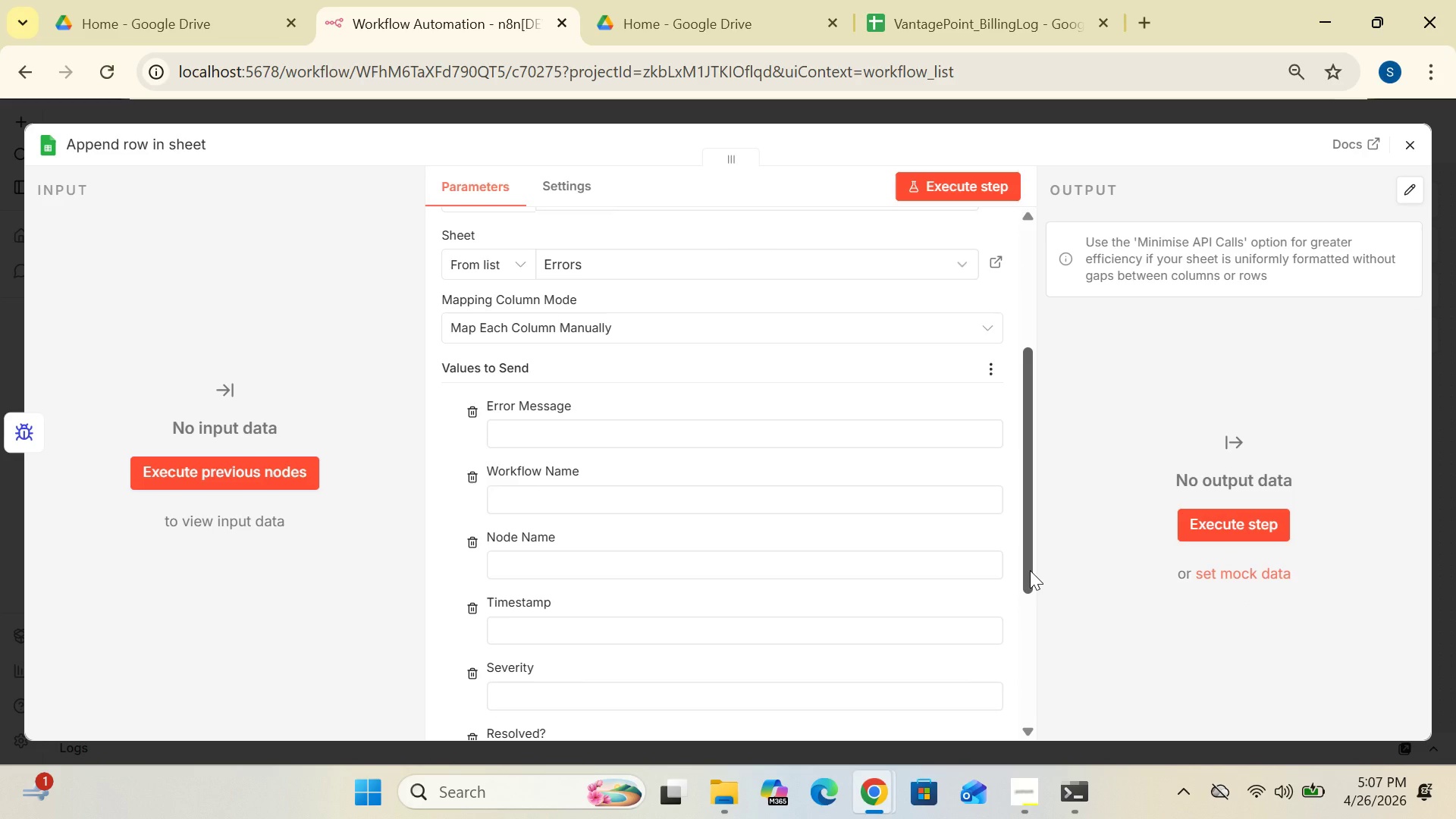 
left_click([570, 438])
 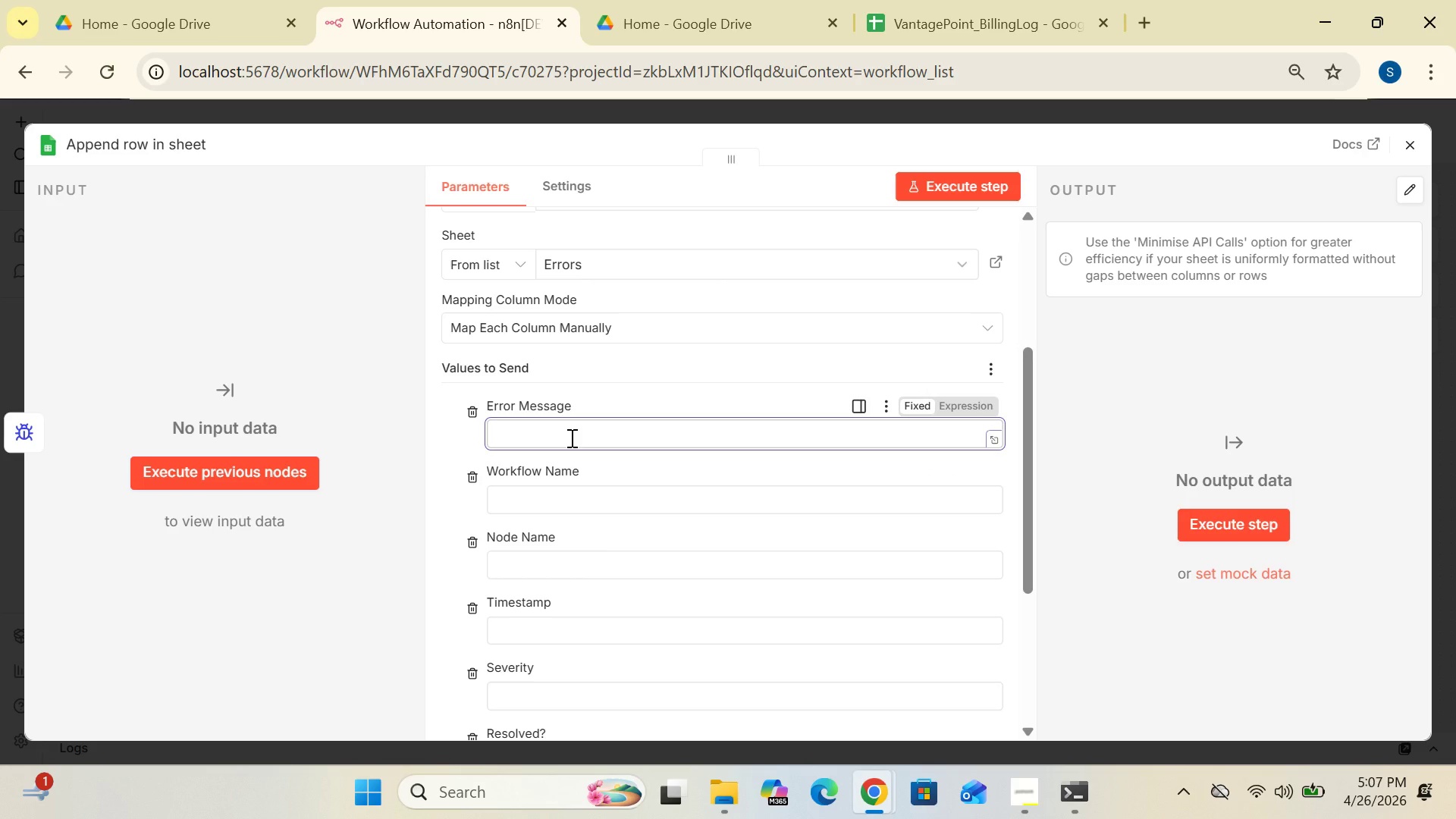 
key(Shift+BracketLeft)
 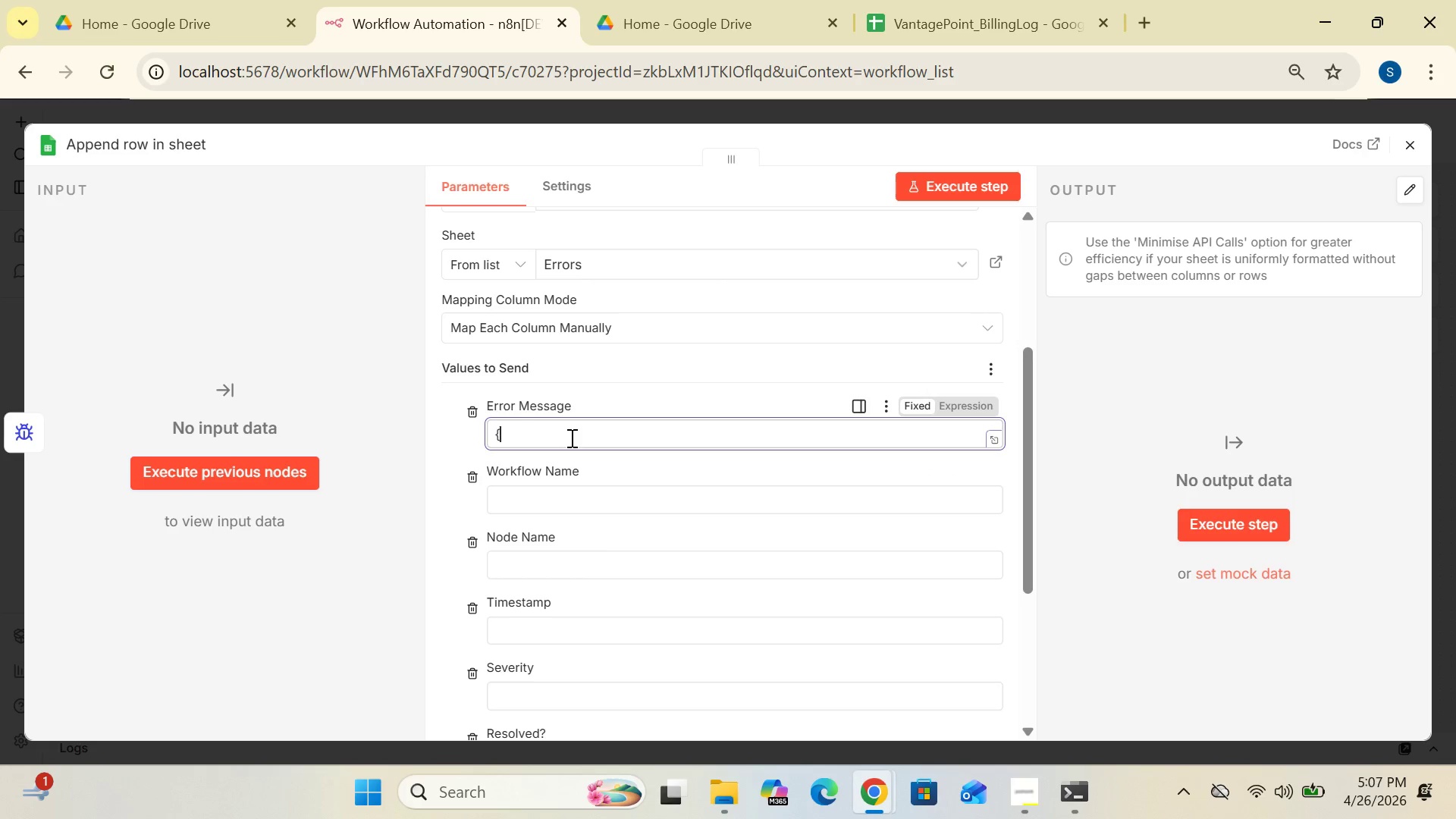 
key(Shift+BracketLeft)
 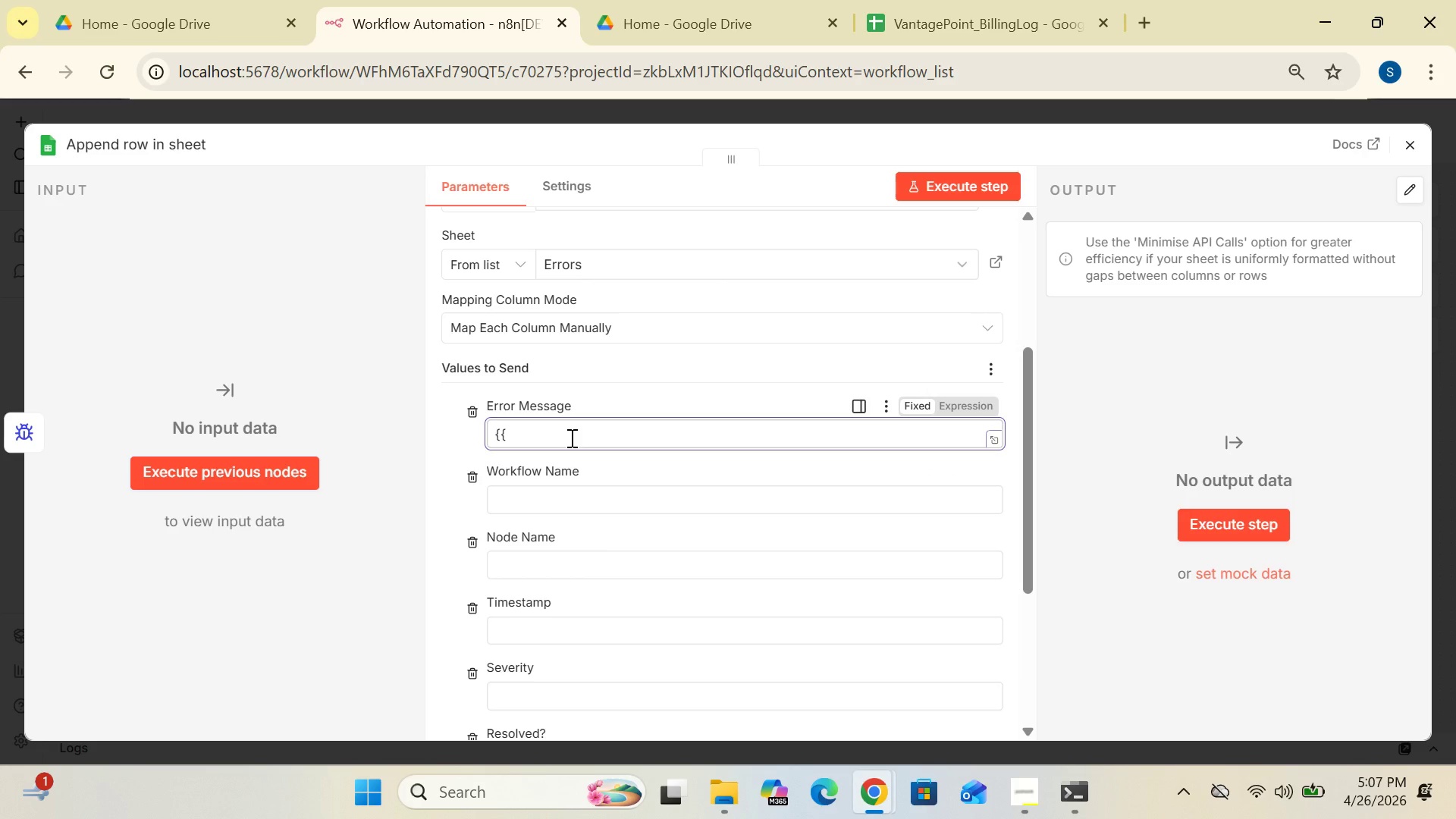 
key(Space)
 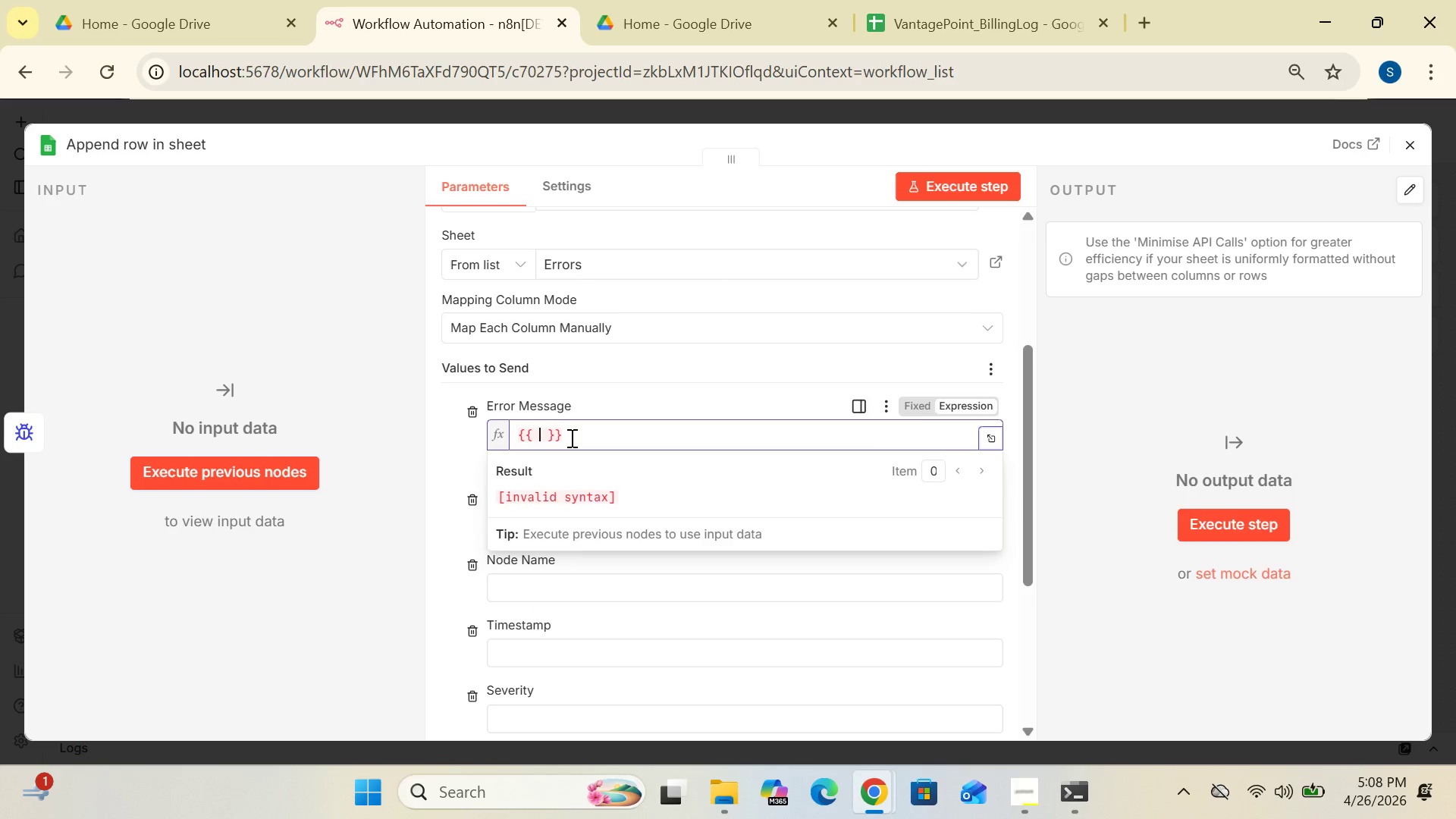 
key(Shift+4)
 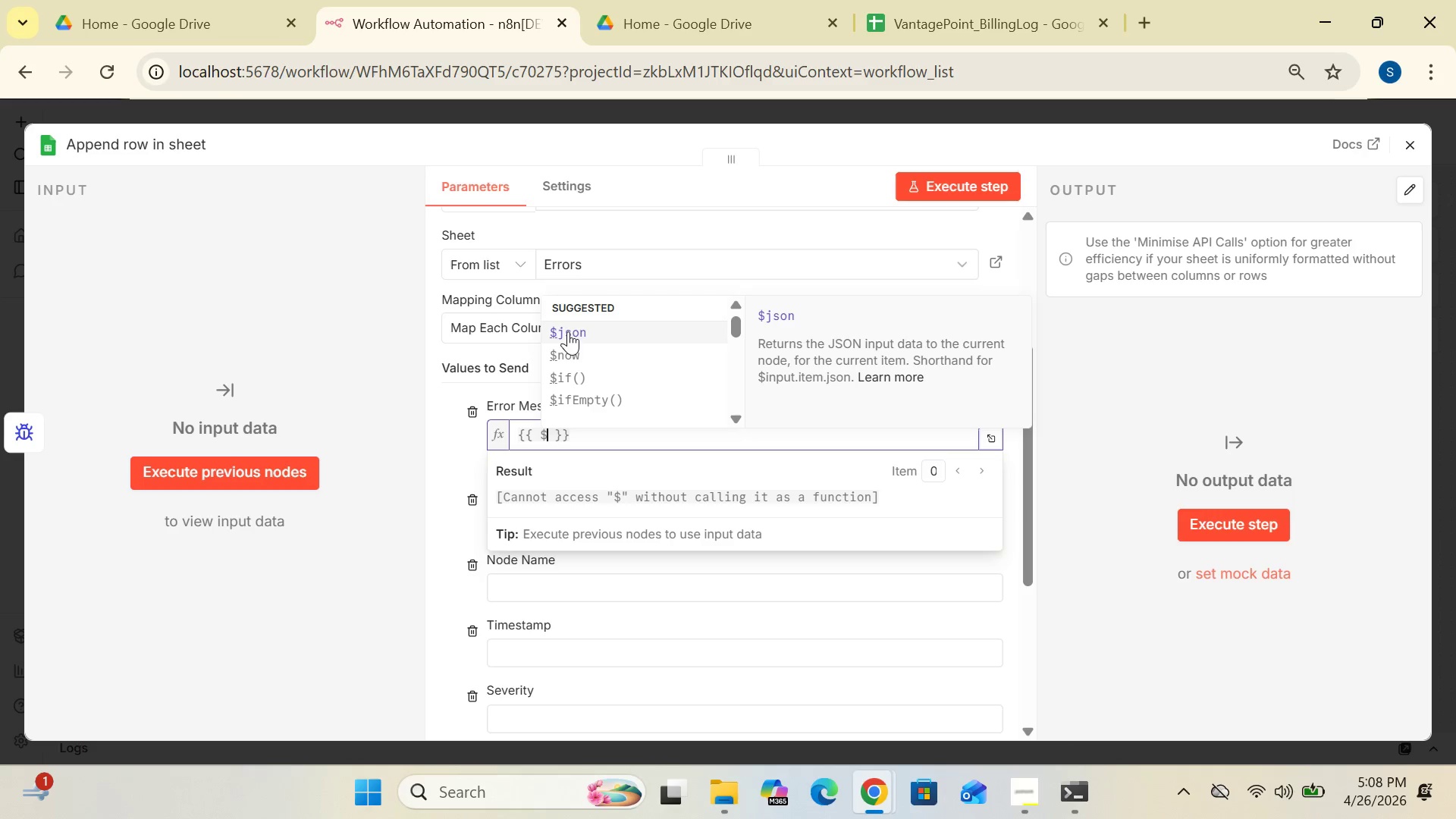 
left_click([583, 328])
 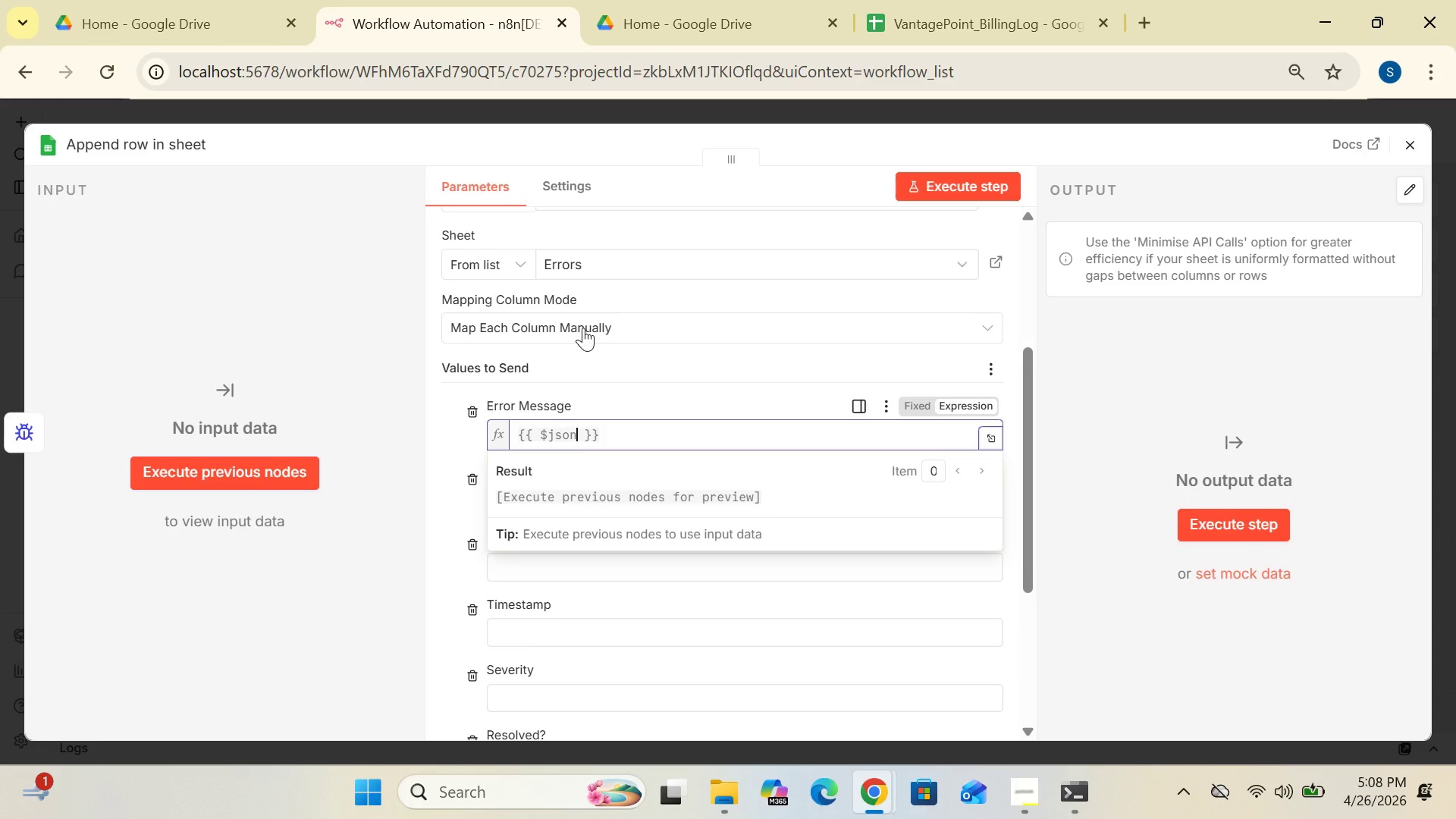 
type(.message)
 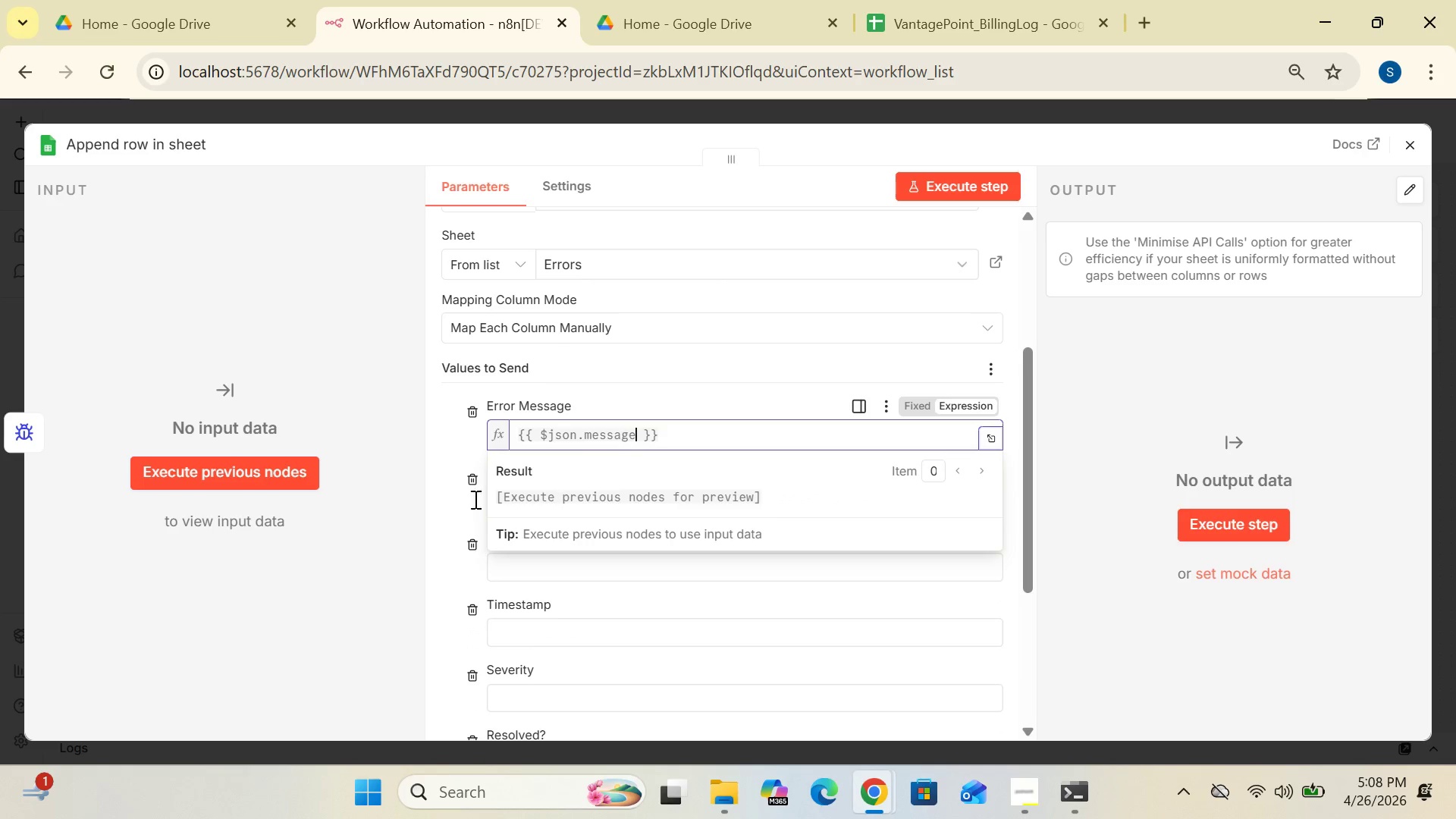 
left_click([395, 537])
 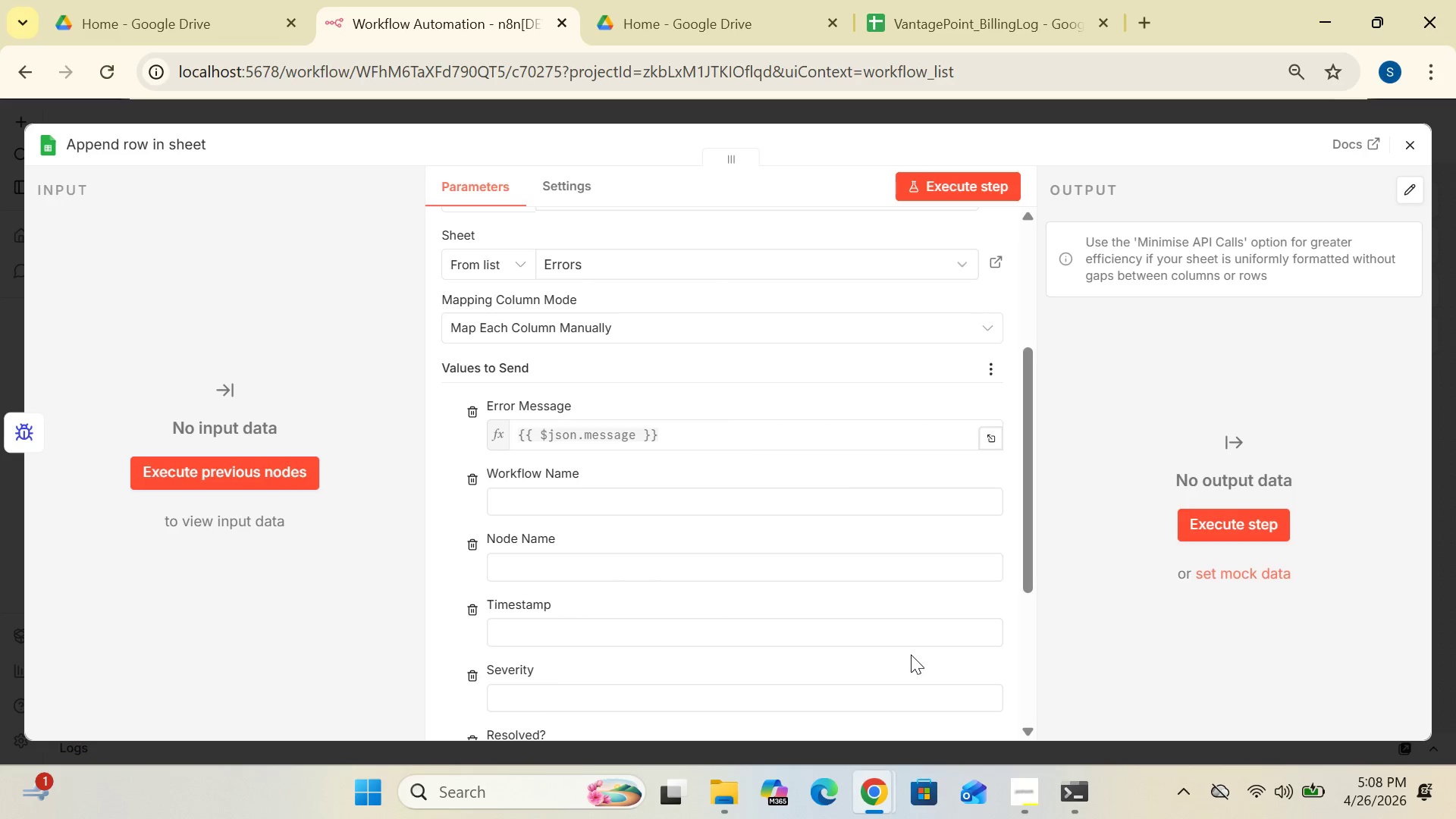 
left_click([1027, 798])